 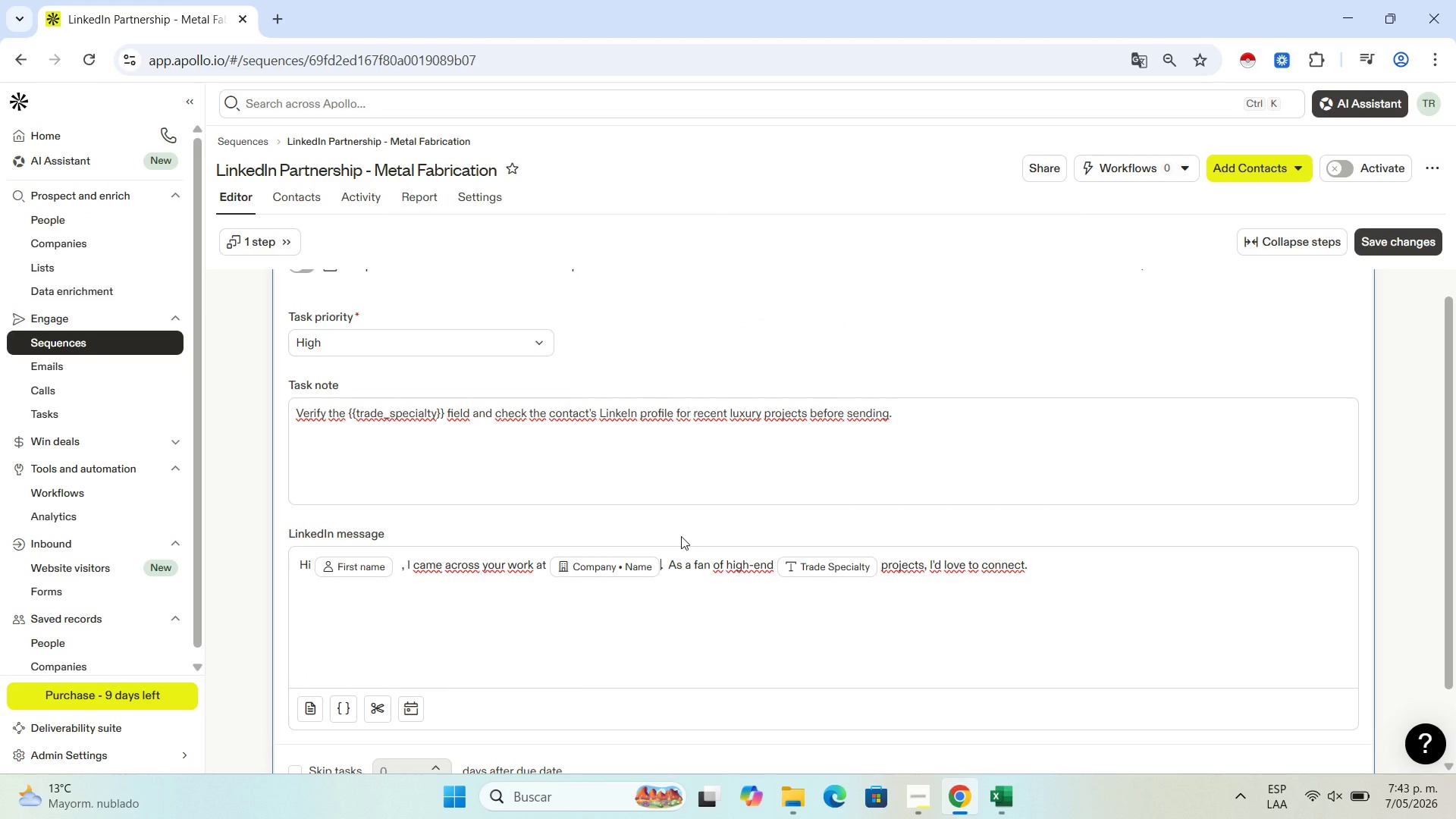 
scroll: coordinate [681, 536], scroll_direction: down, amount: 1.0
 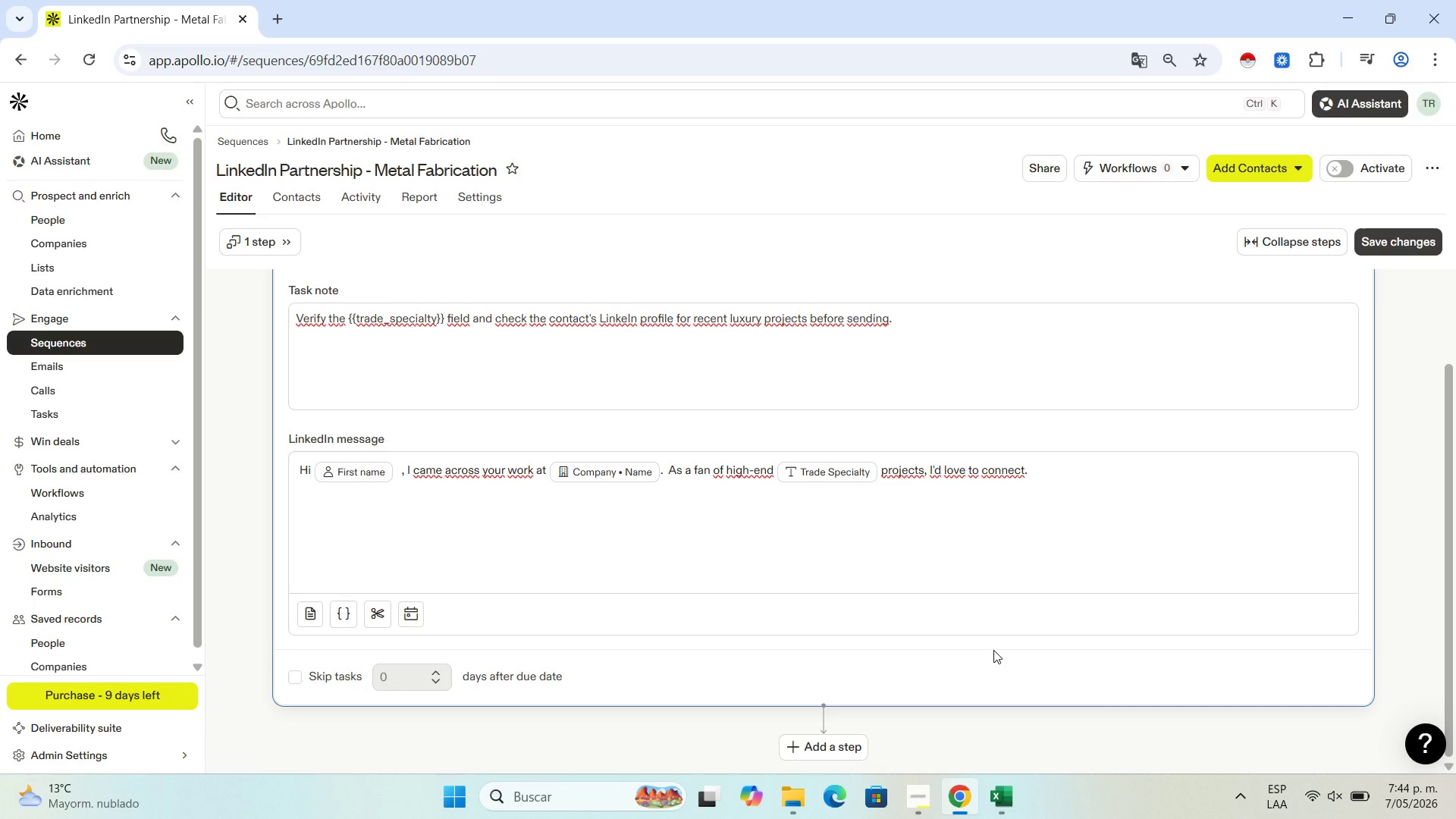 
wait(55.94)
 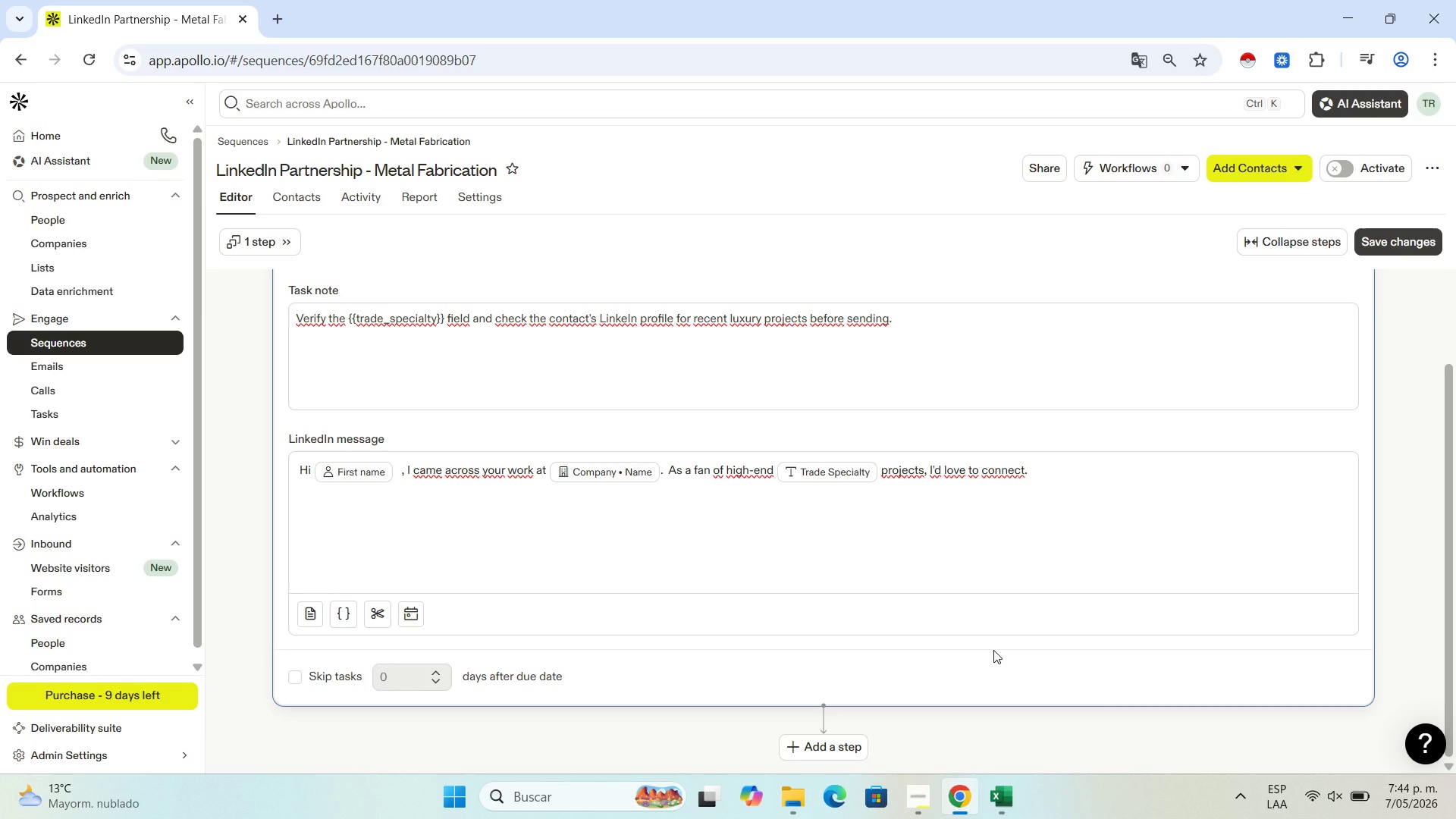 
left_click([814, 757])
 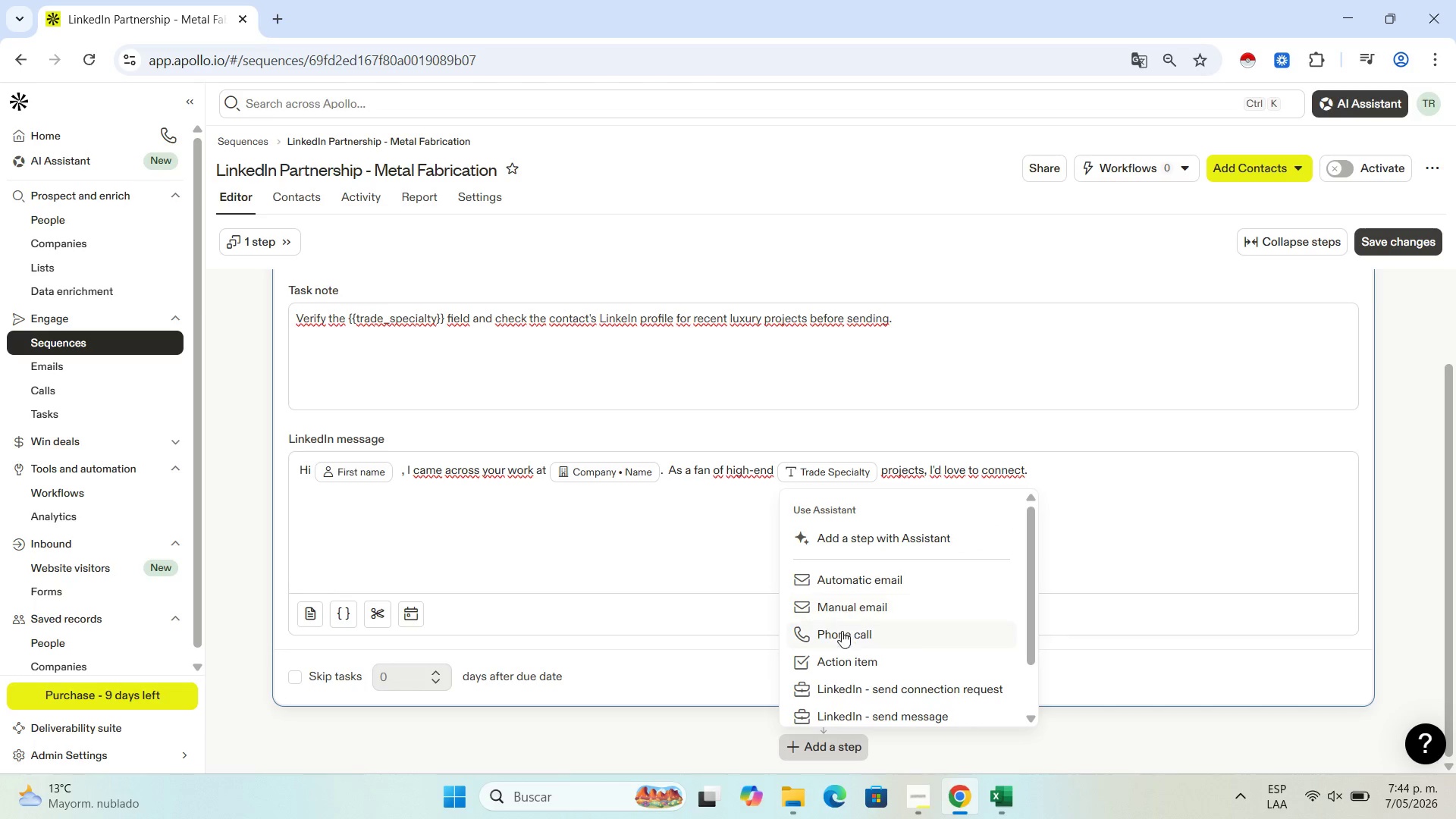 
scroll: coordinate [880, 648], scroll_direction: down, amount: 1.0
 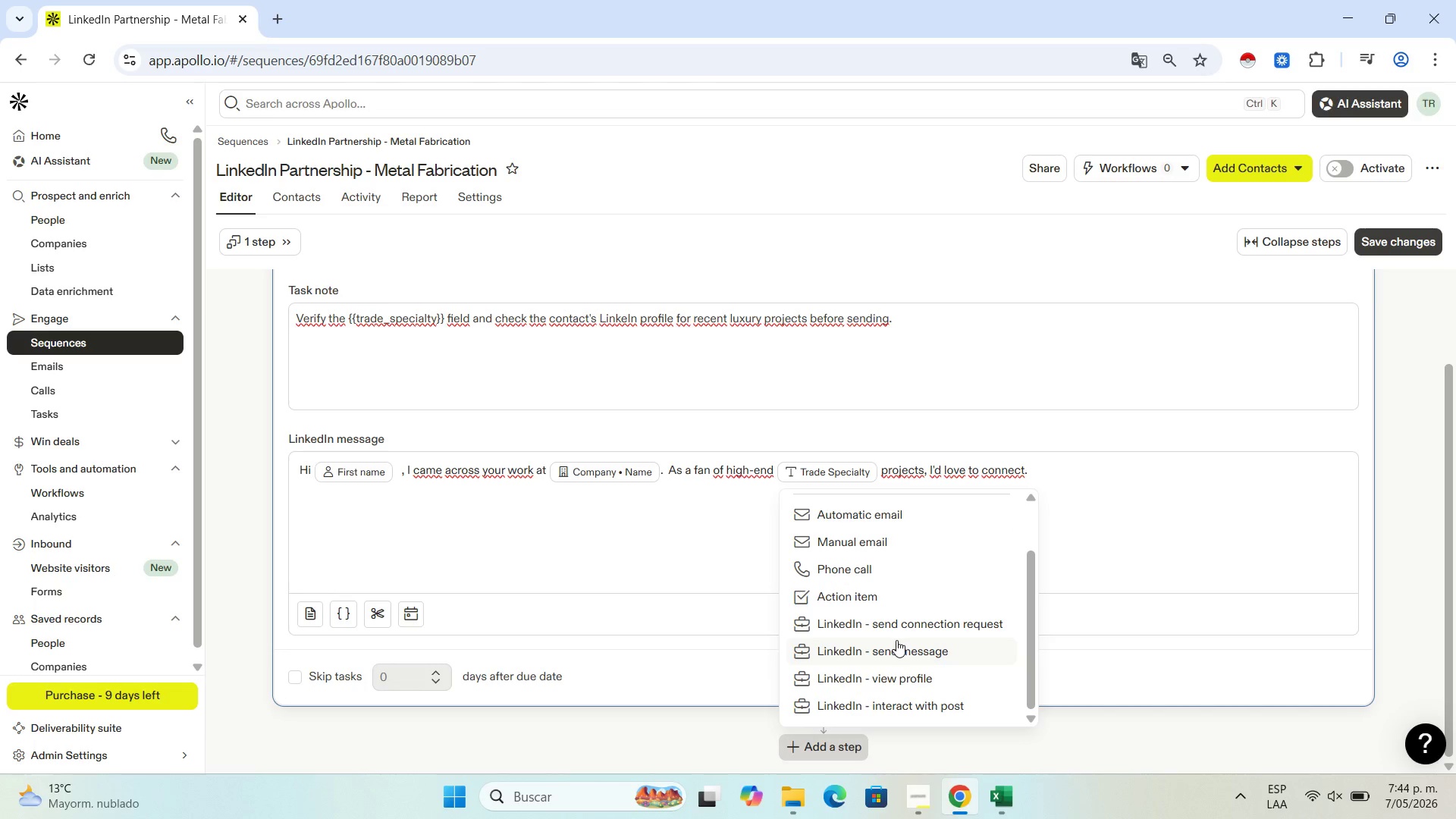 
wait(7.3)
 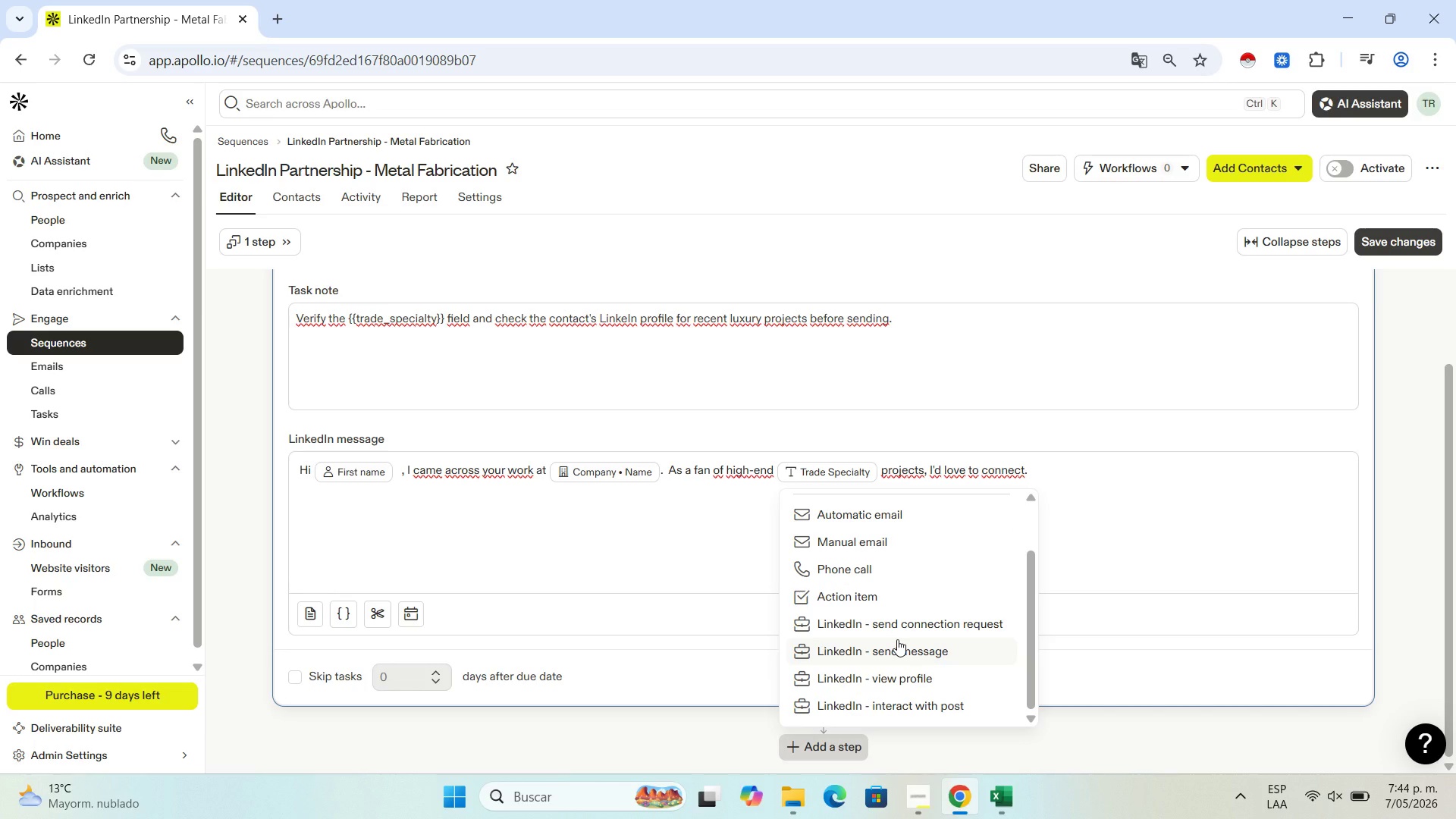 
left_click([897, 652])
 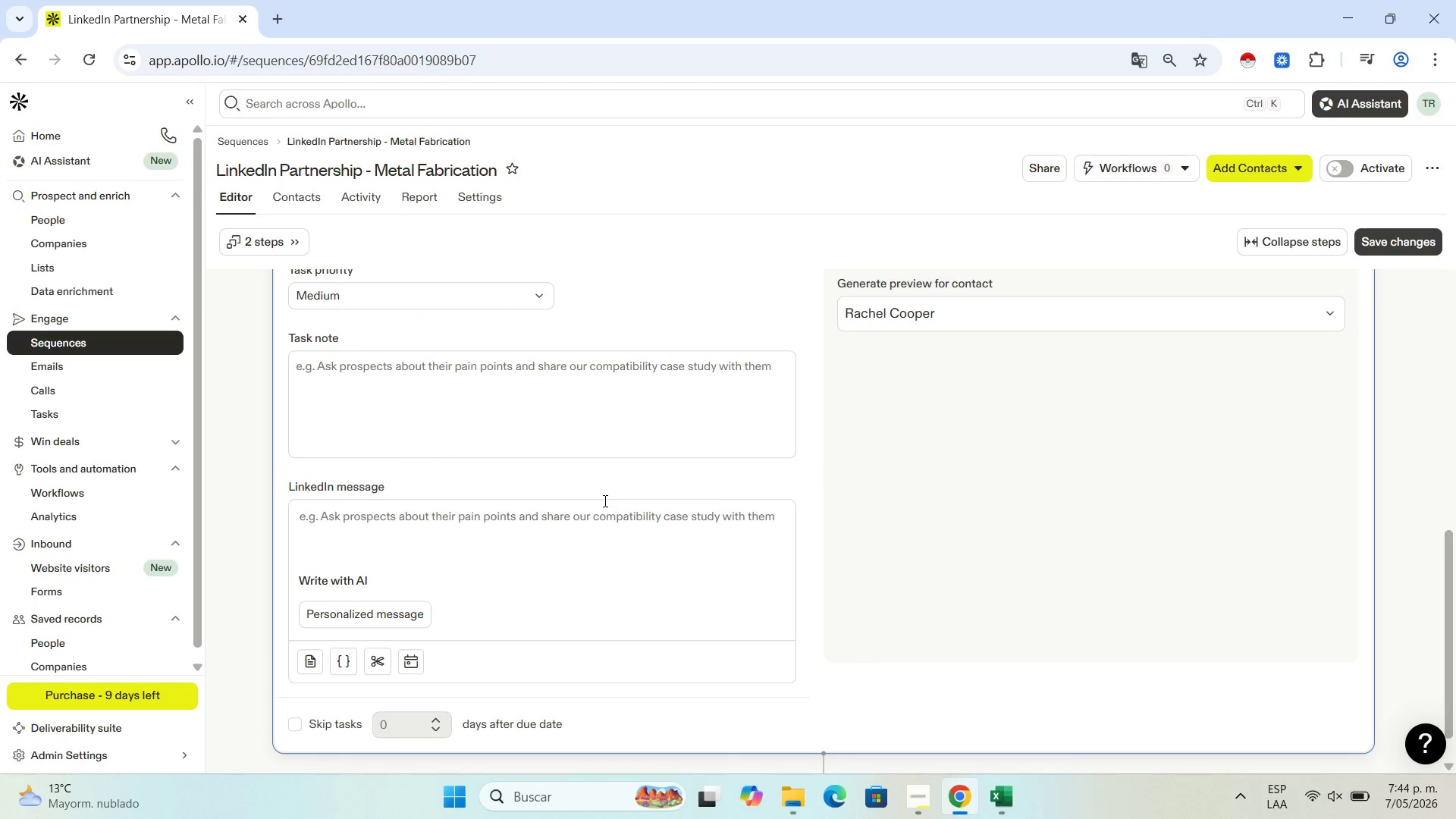 
scroll: coordinate [604, 500], scroll_direction: up, amount: 1.0
 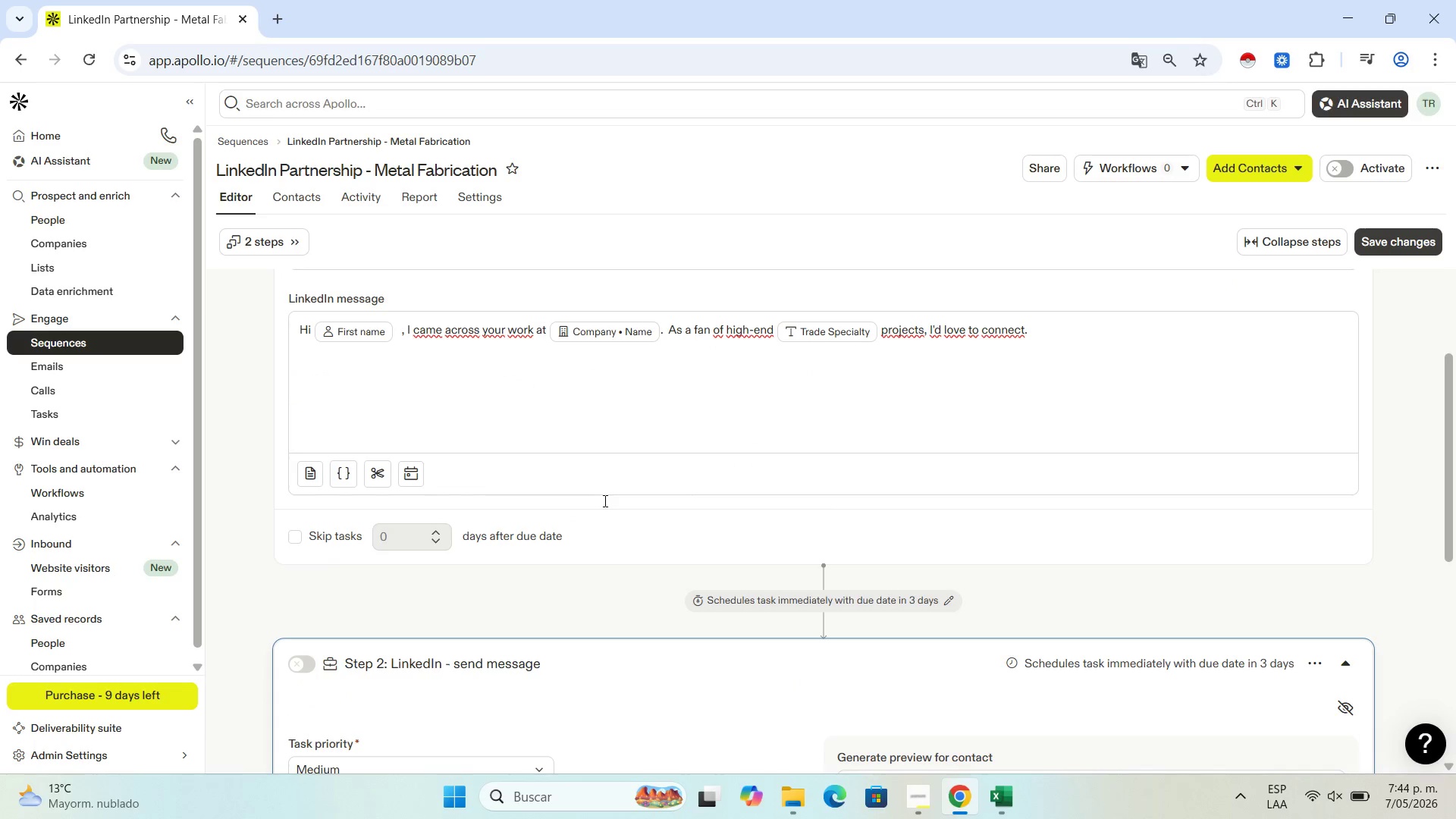 
scroll: coordinate [604, 500], scroll_direction: down, amount: 8.0
 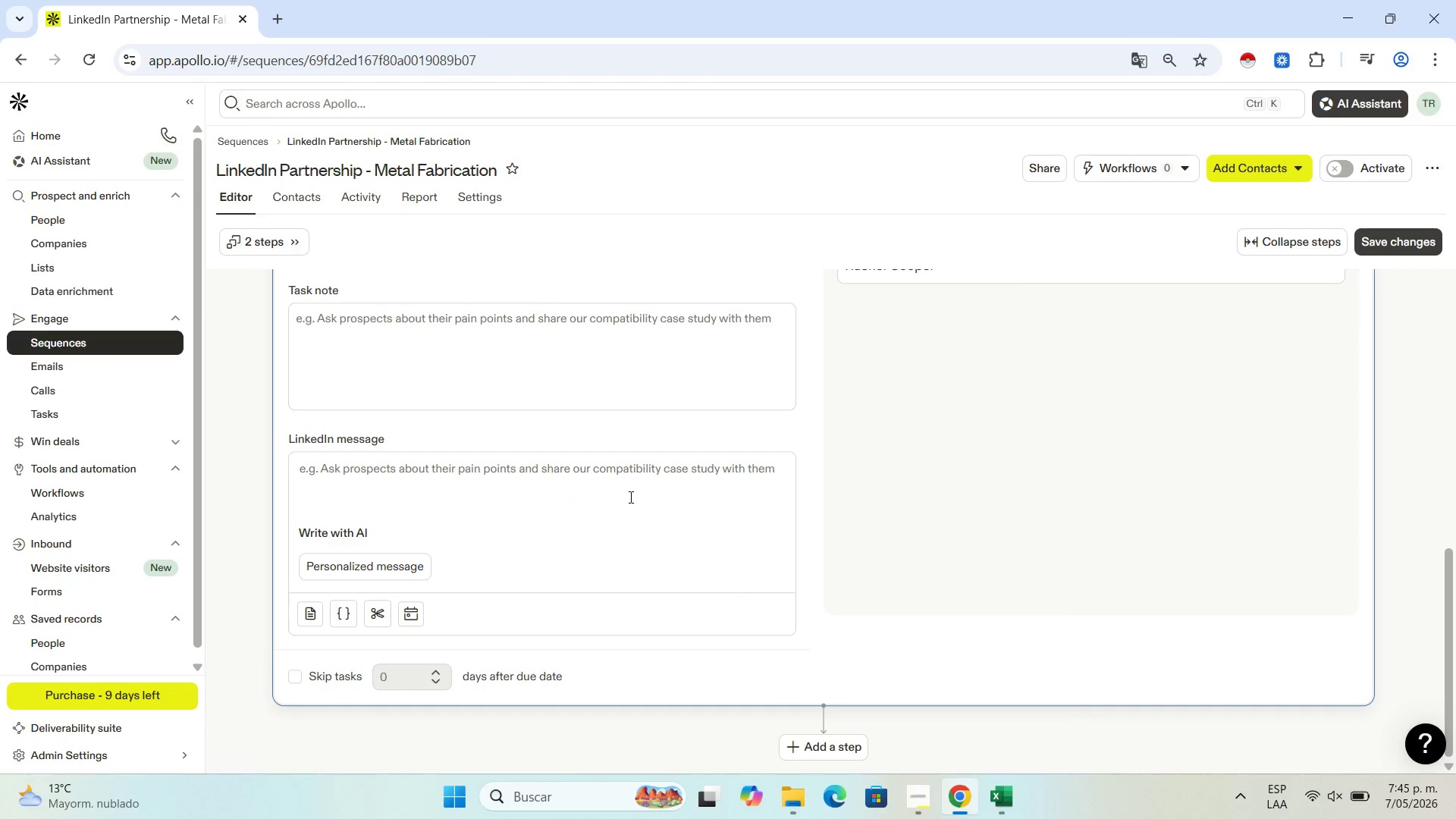 
scroll: coordinate [652, 425], scroll_direction: up, amount: 4.0
 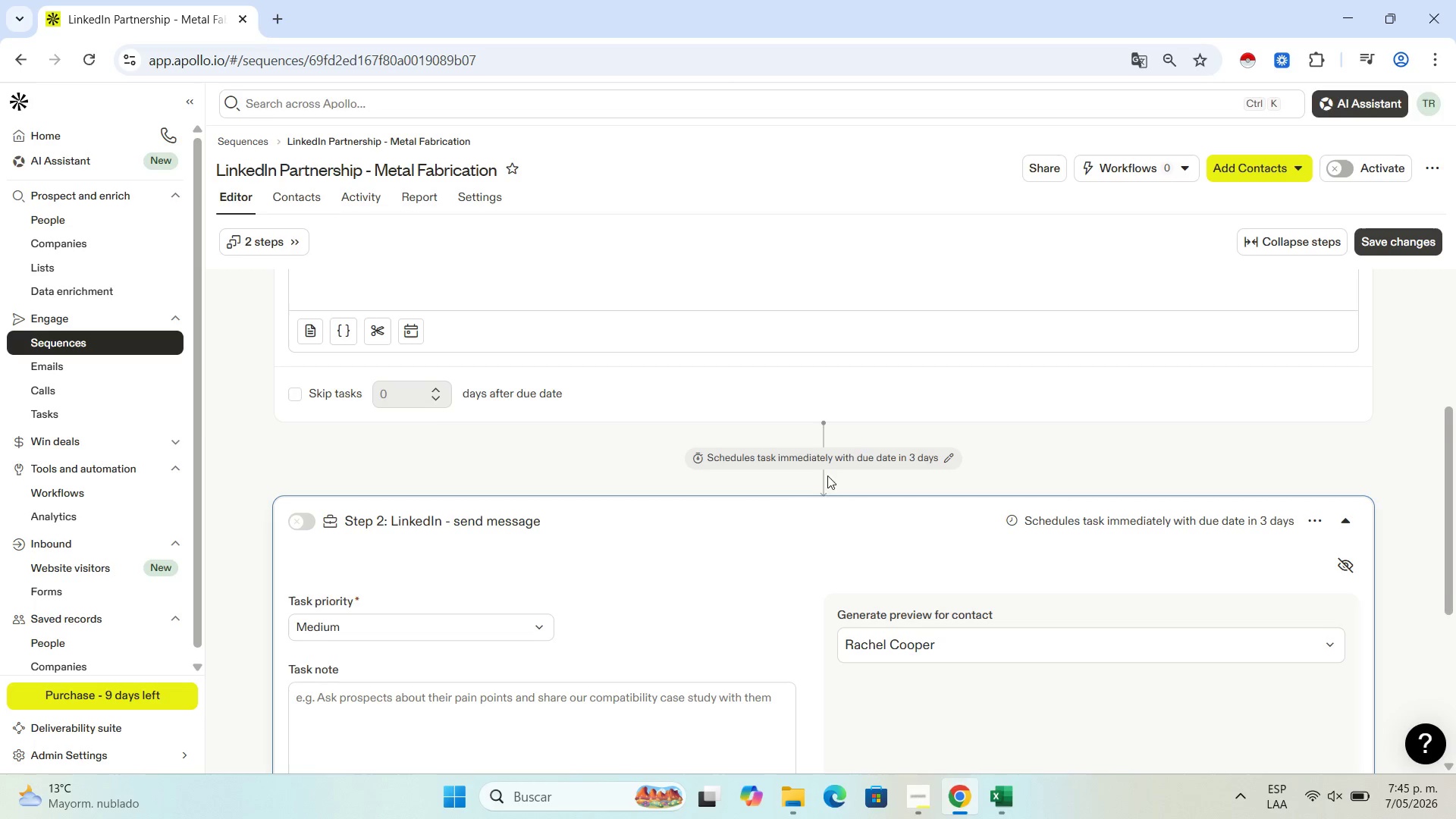 
scroll: coordinate [686, 554], scroll_direction: down, amount: 2.0
 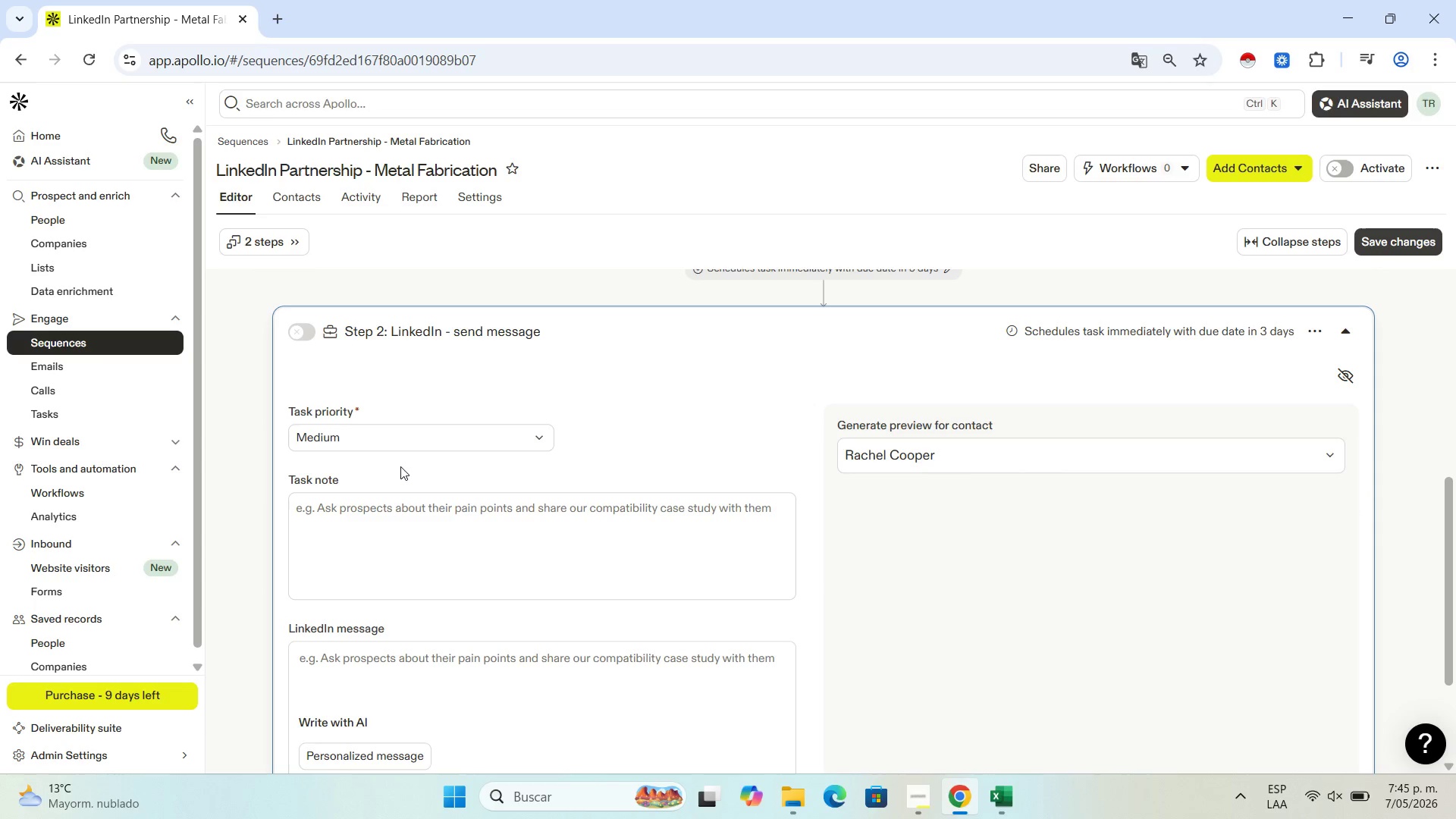 
wait(7.01)
 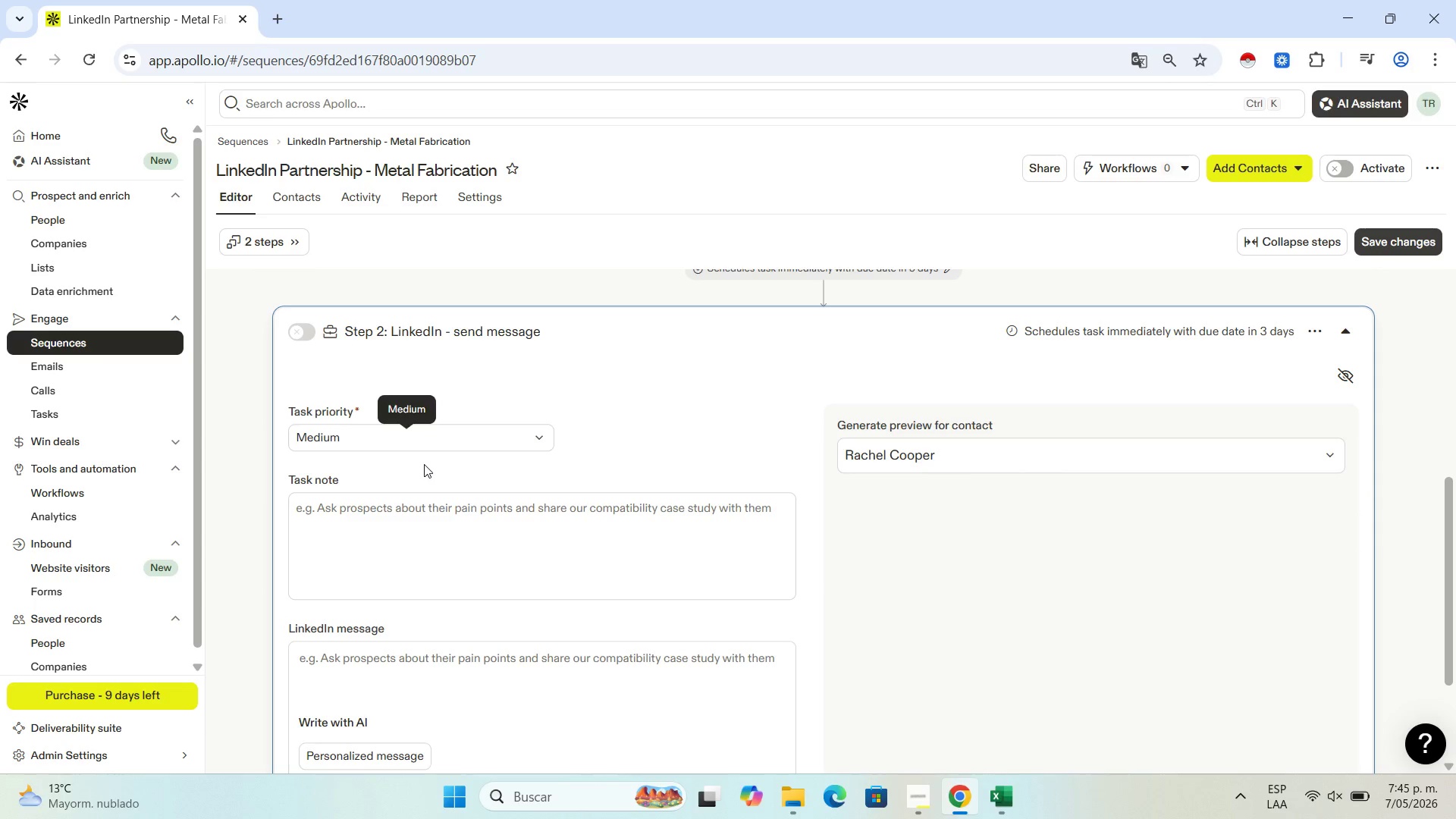 
scroll: coordinate [381, 518], scroll_direction: down, amount: 2.0
 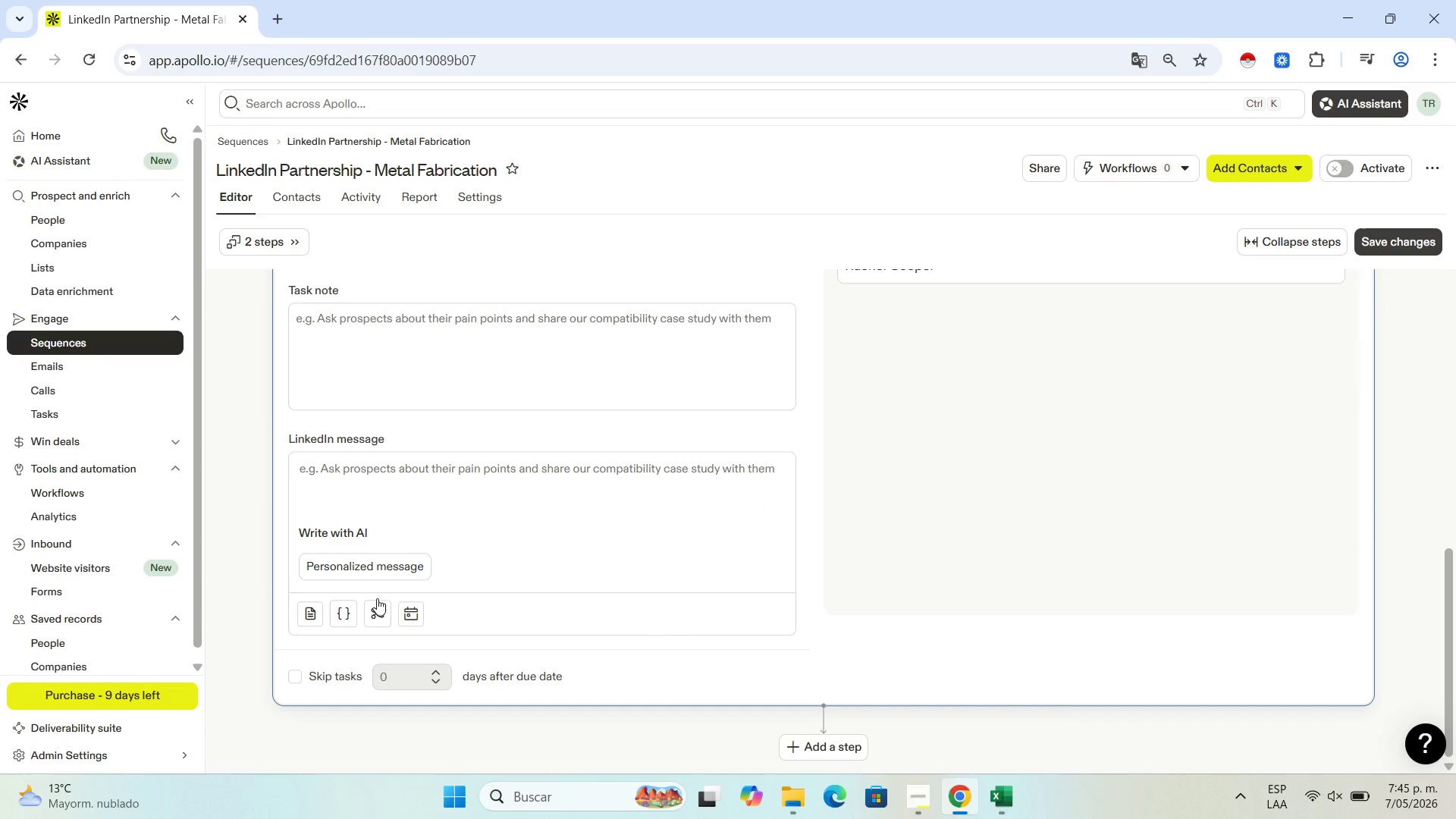 
left_click([428, 482])
 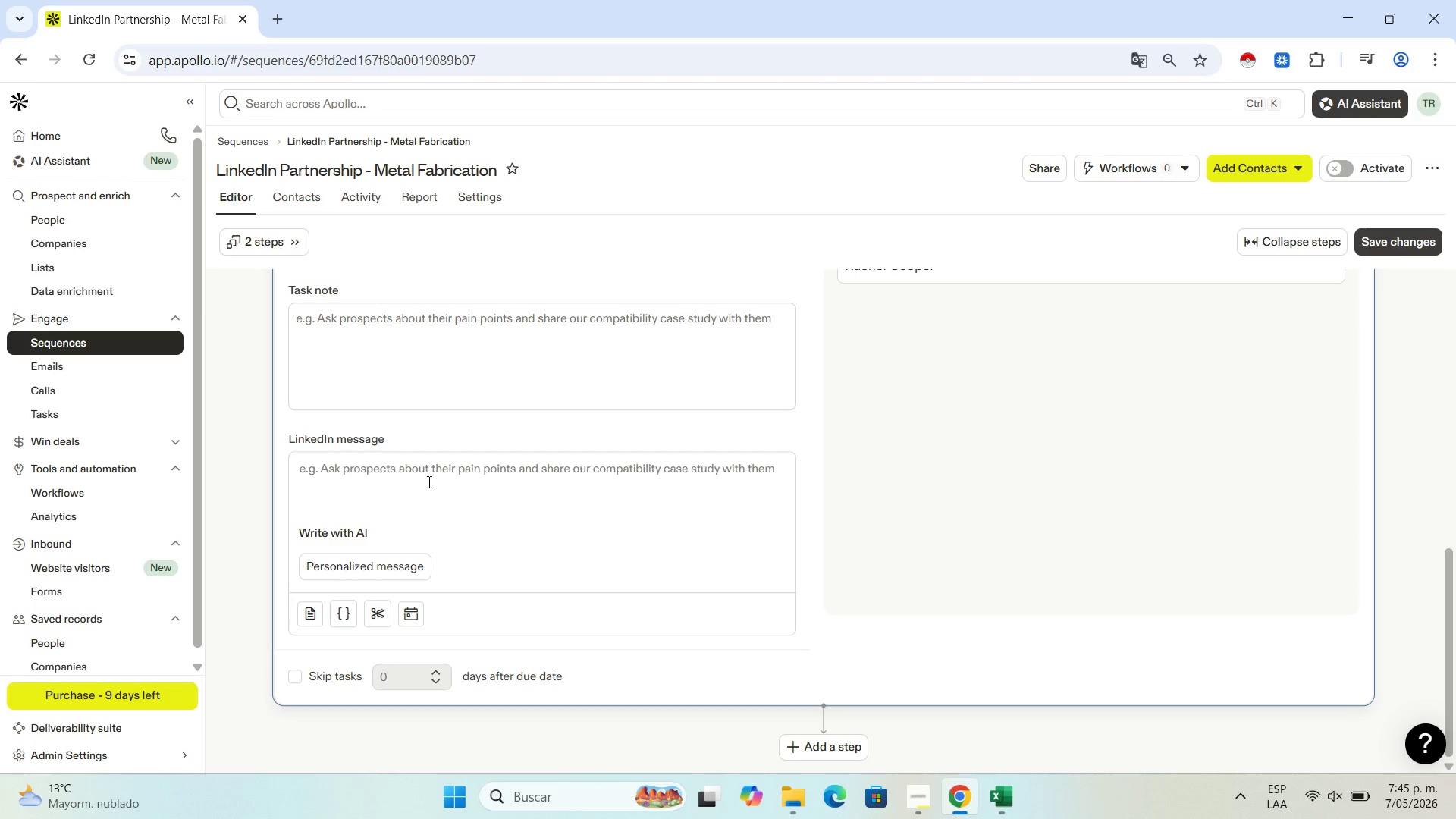 
type(Hi ''f)
 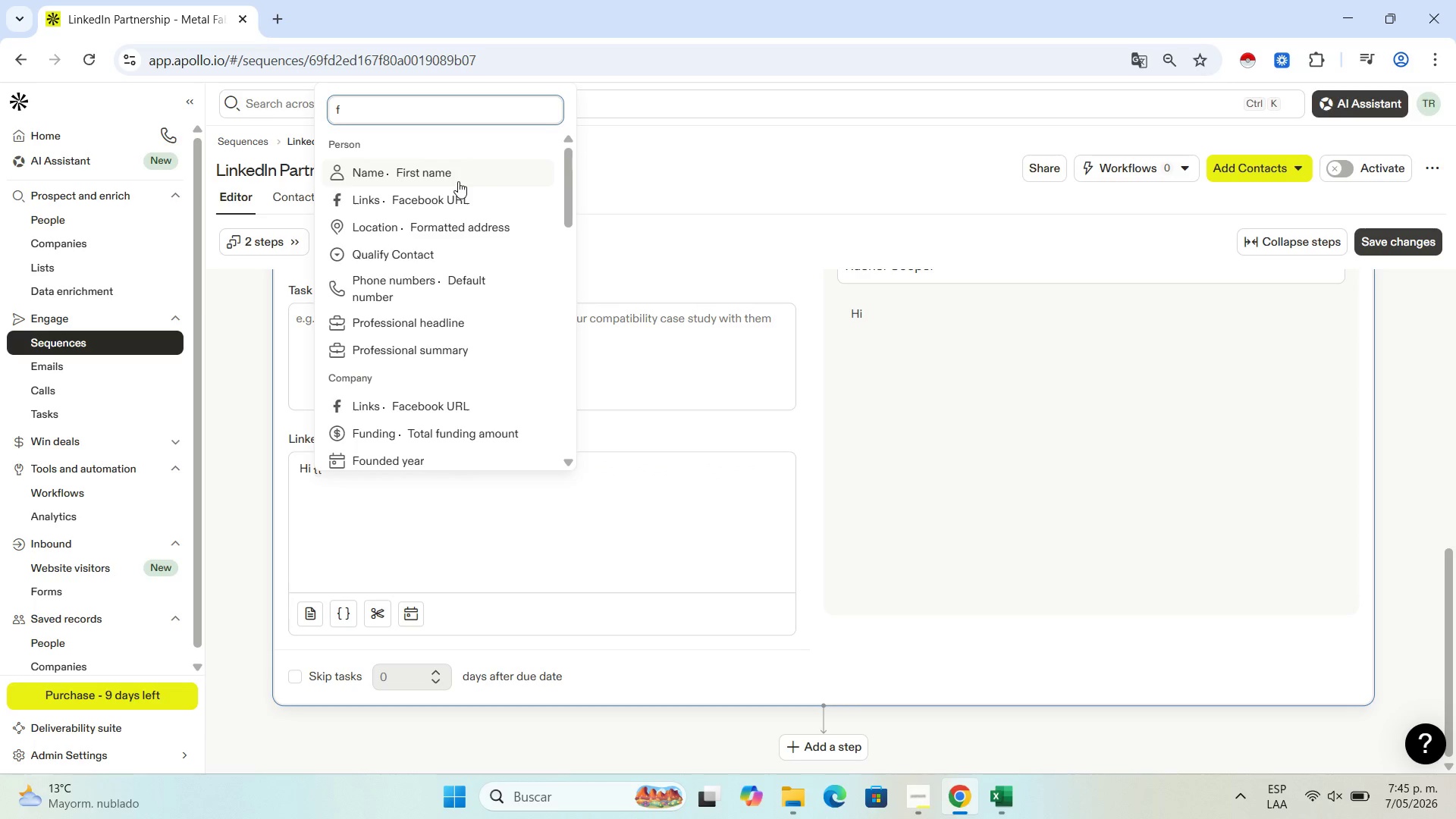 
left_click([449, 177])
 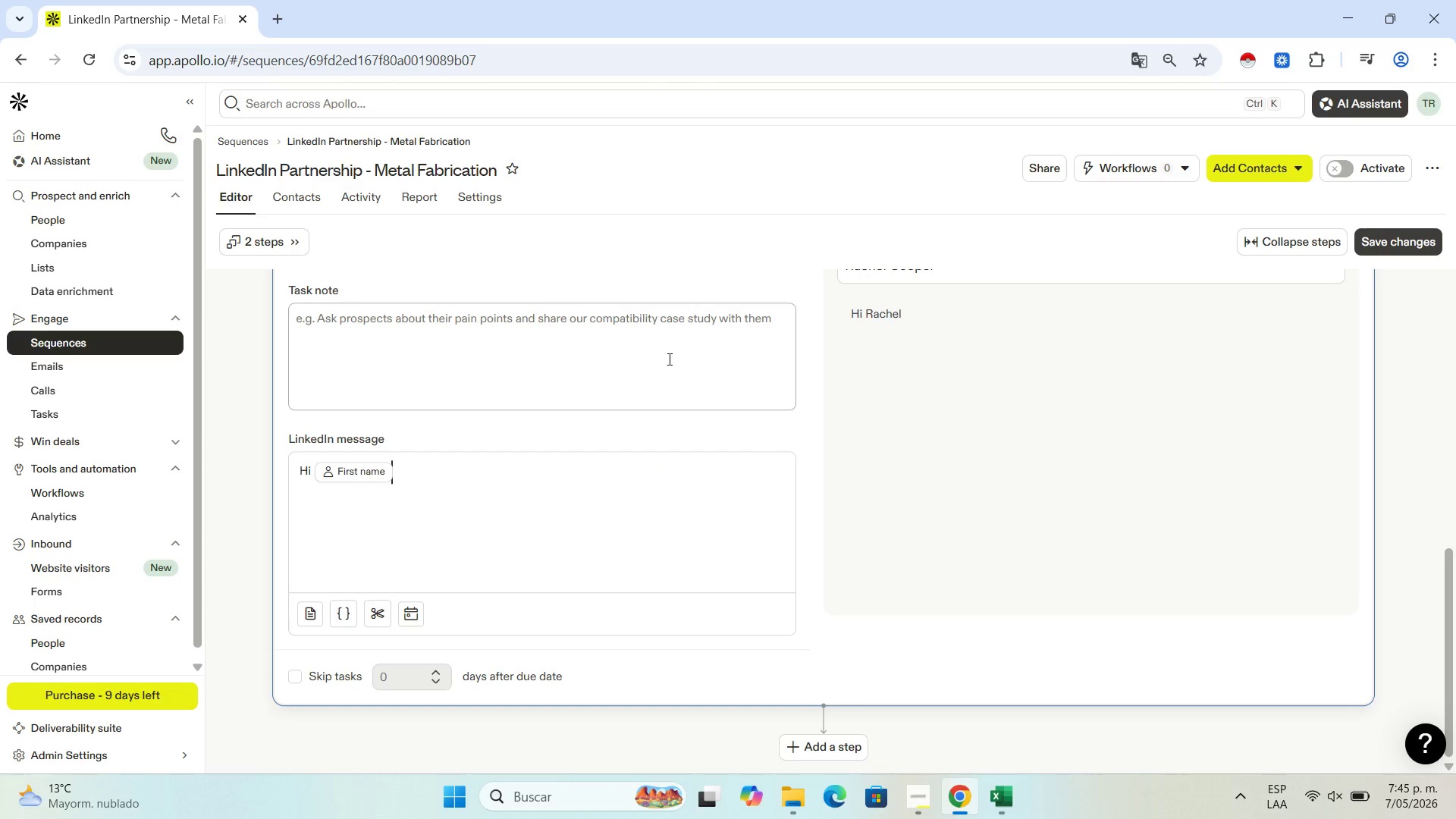 
key(Comma)
 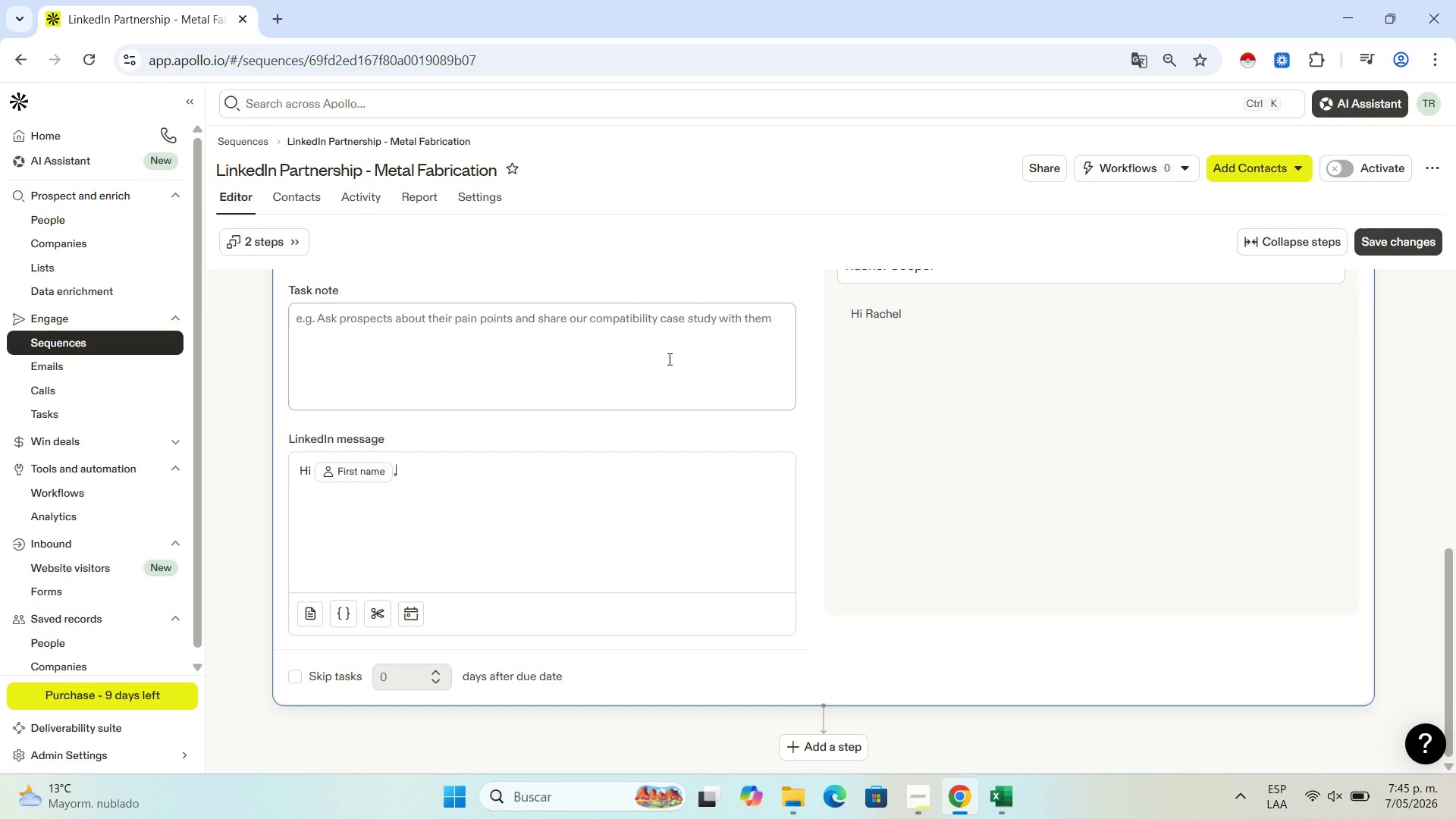 
key(Space)
 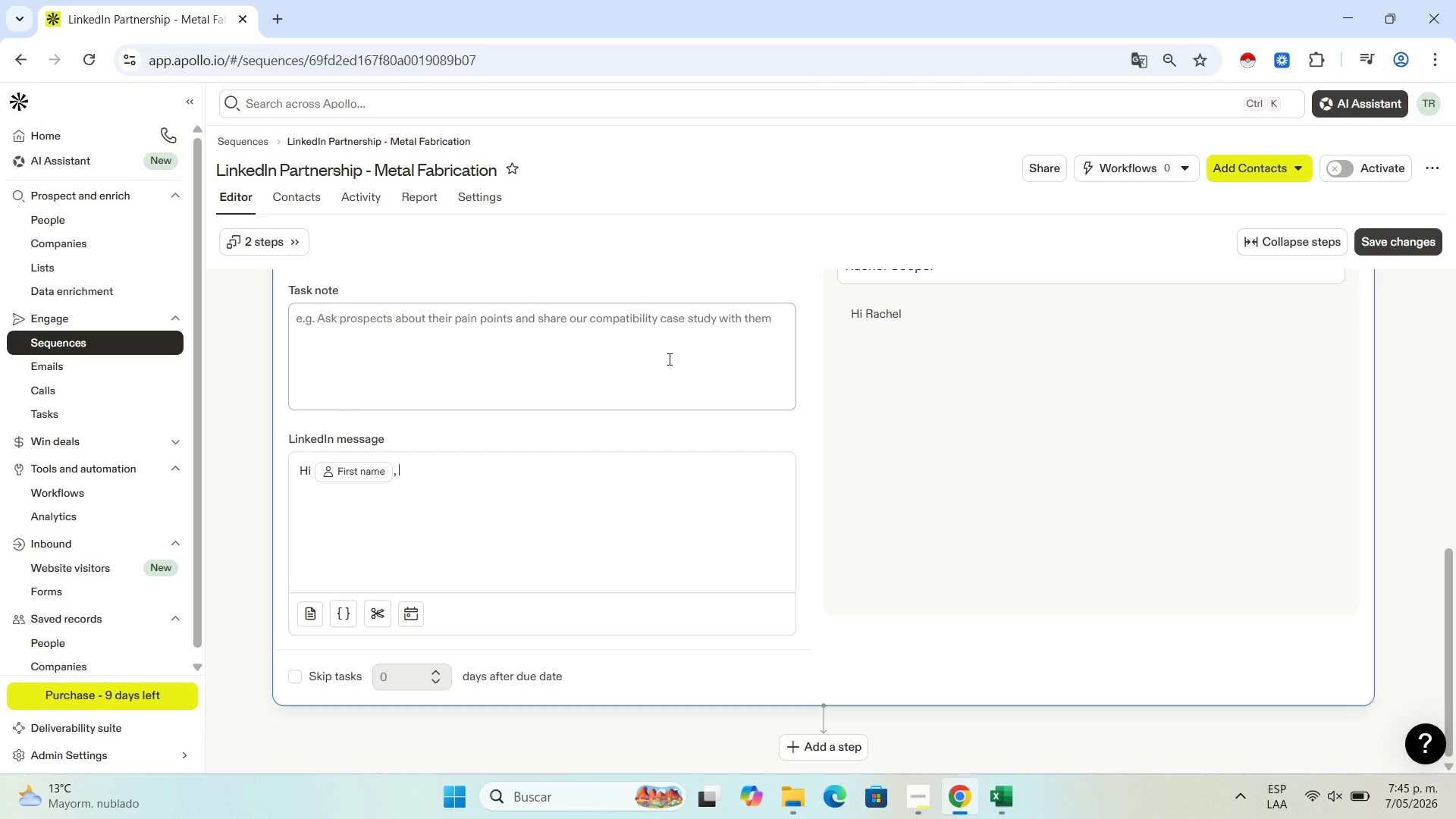 
key(Shift+T)
 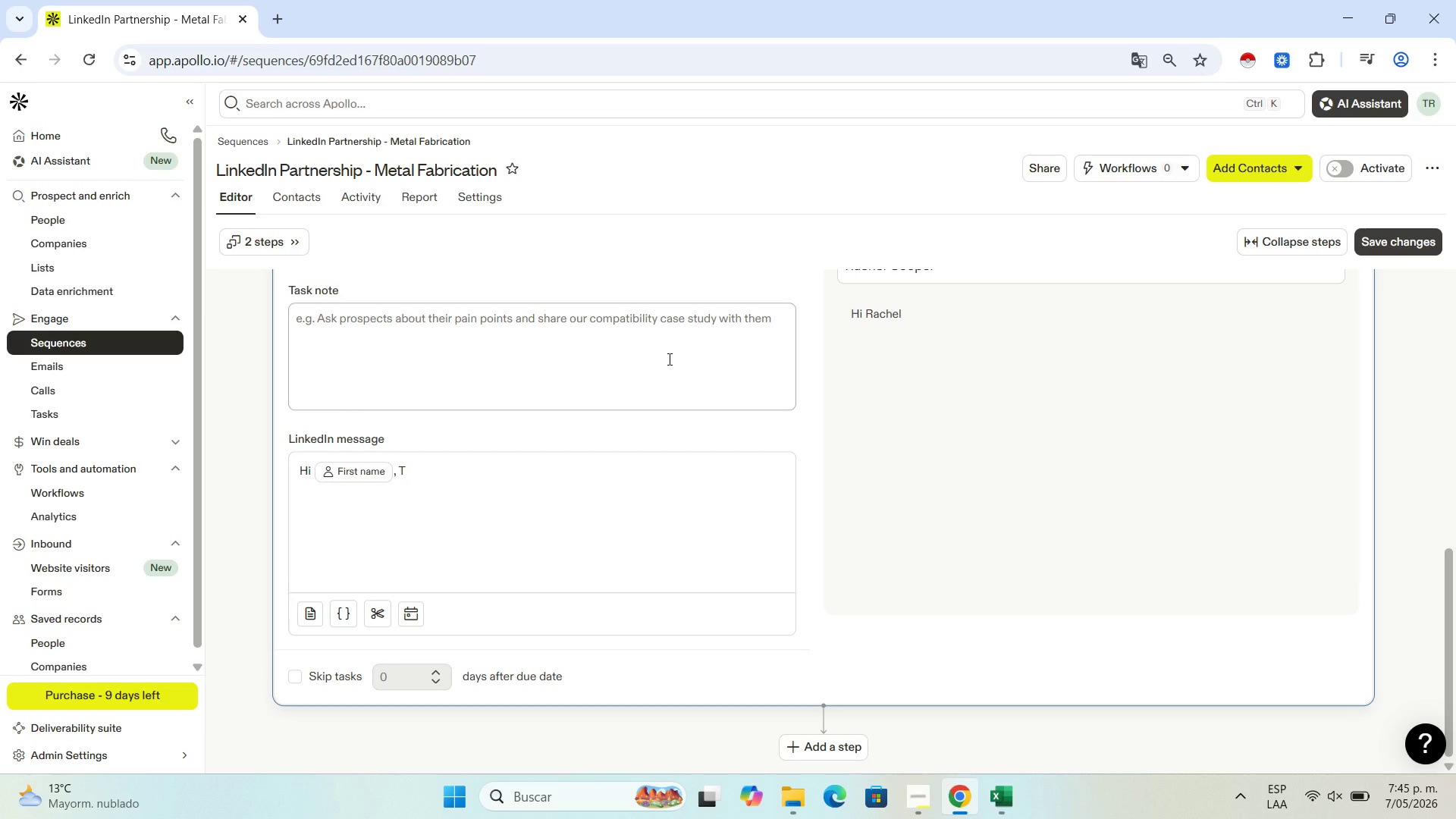 
key(Backspace)
 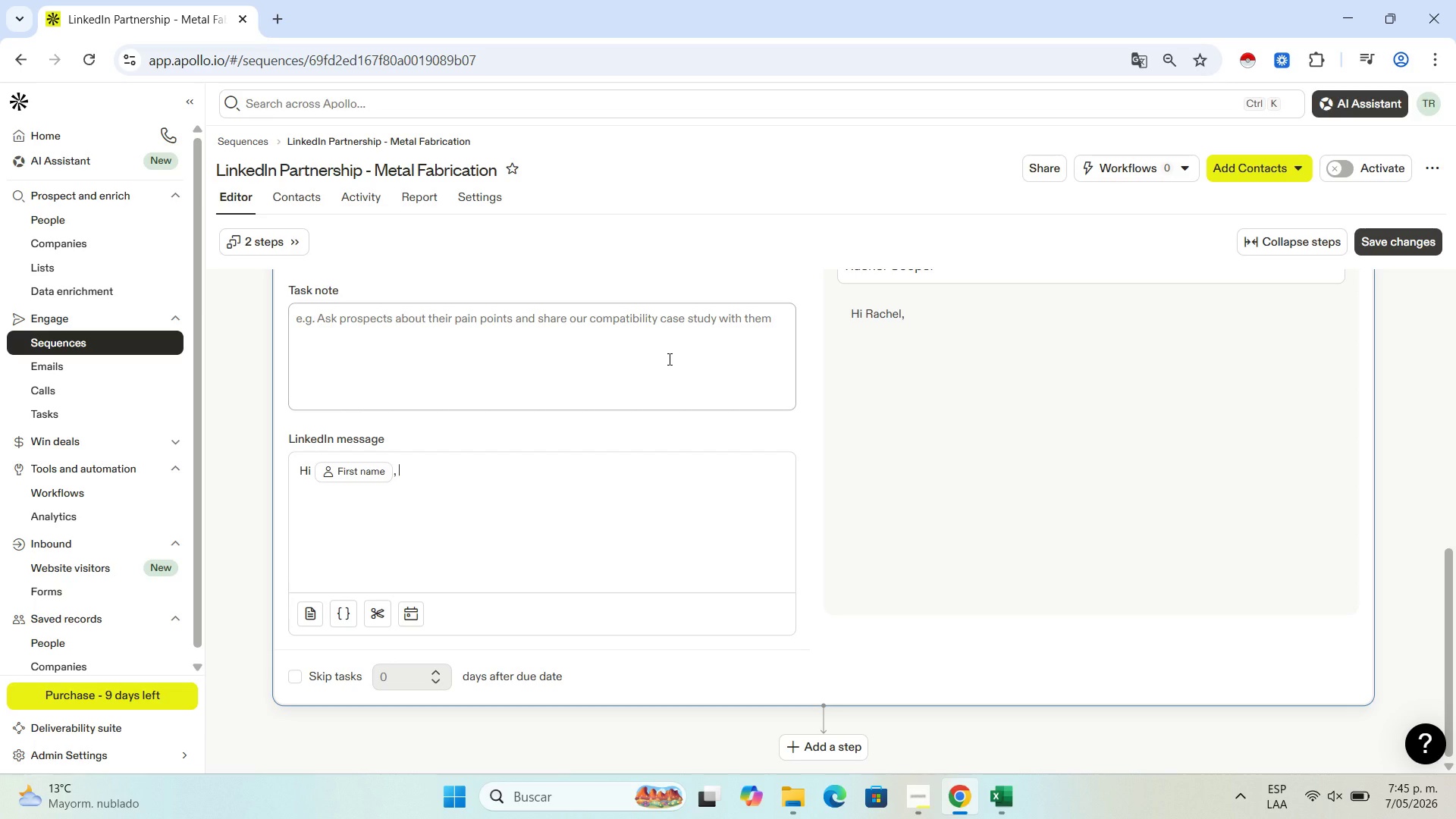 
type(thanks for )
 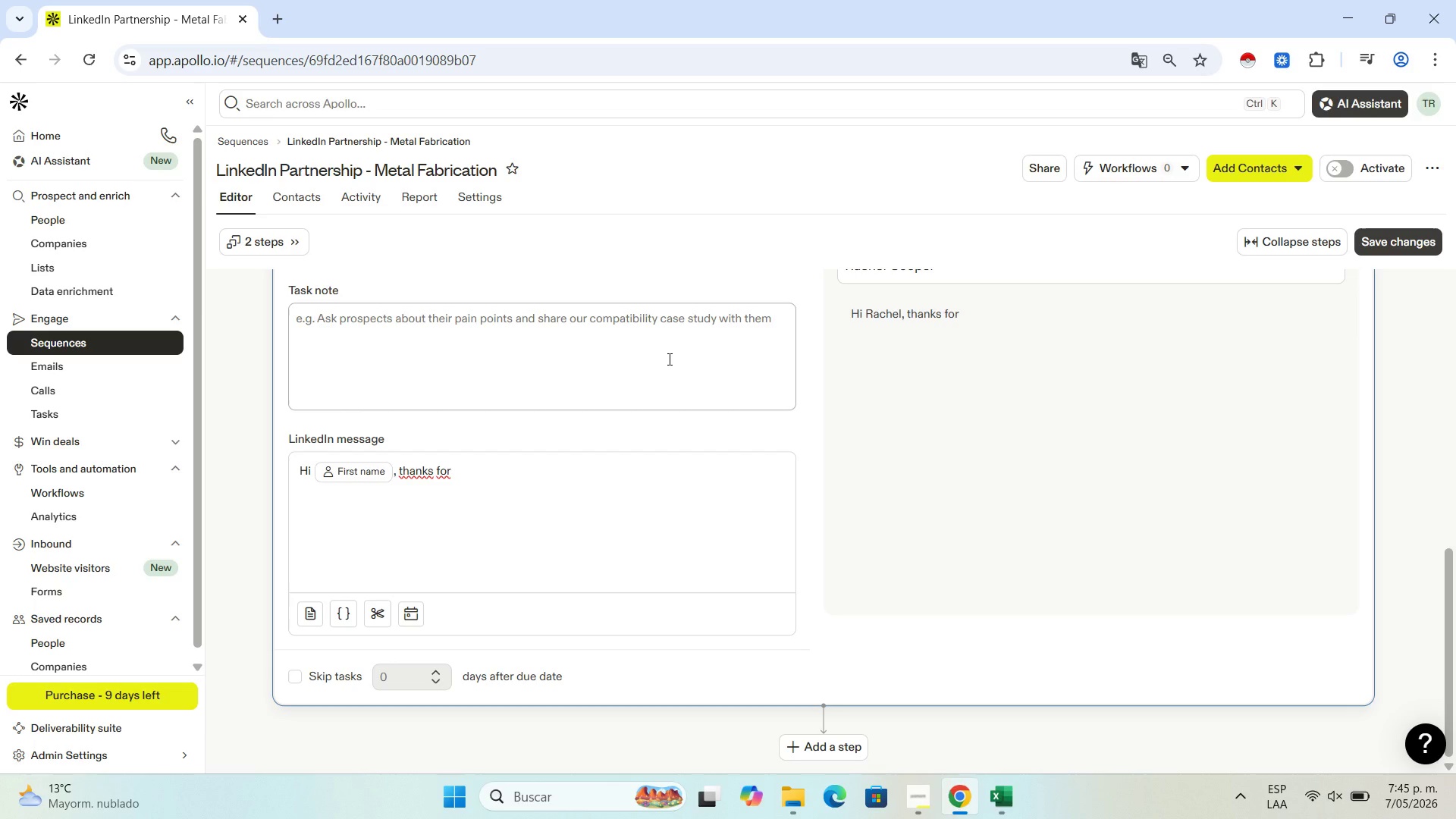 
wait(6.41)
 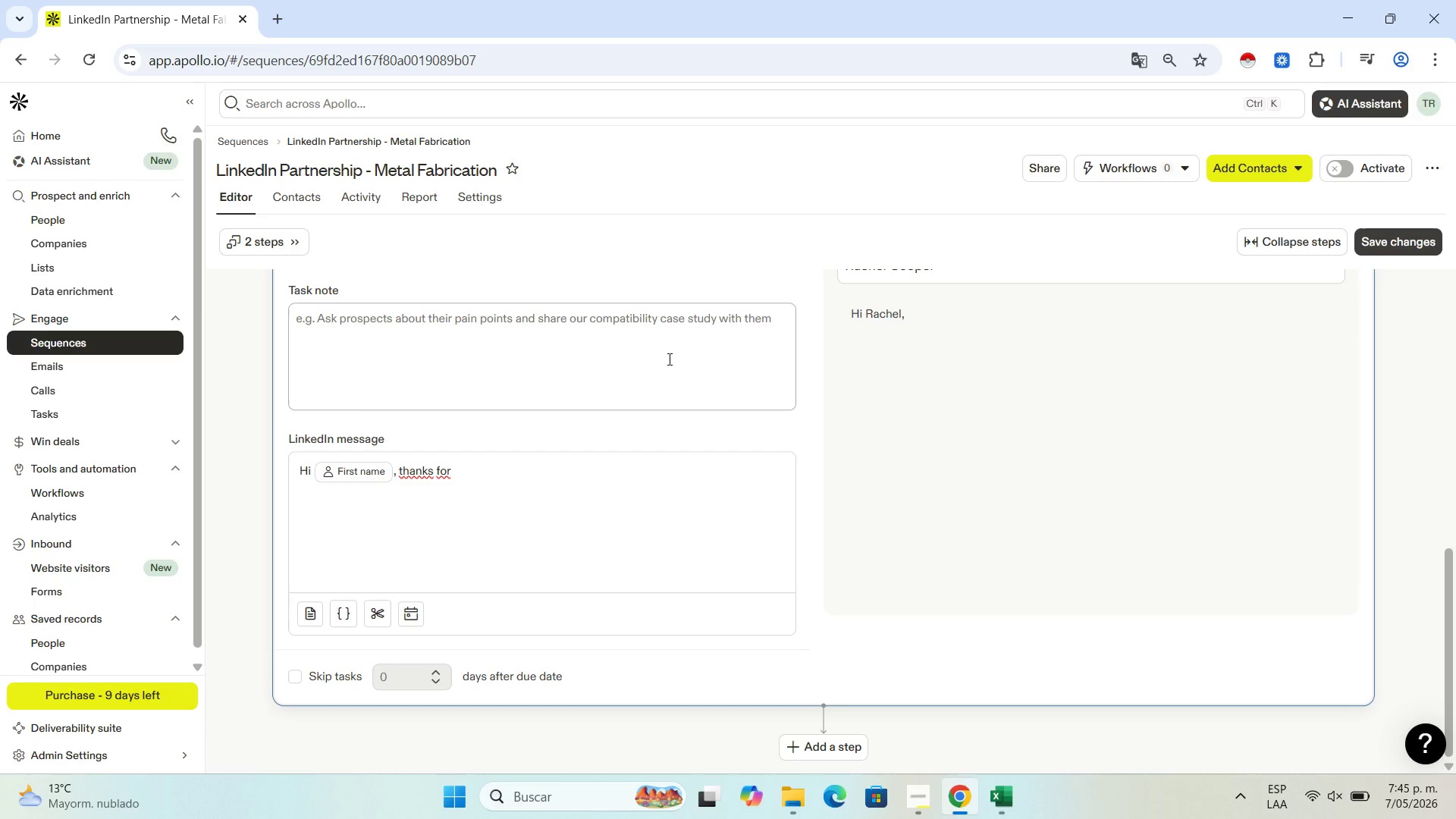 
type(connc)
key(Backspace)
type(ecting)
 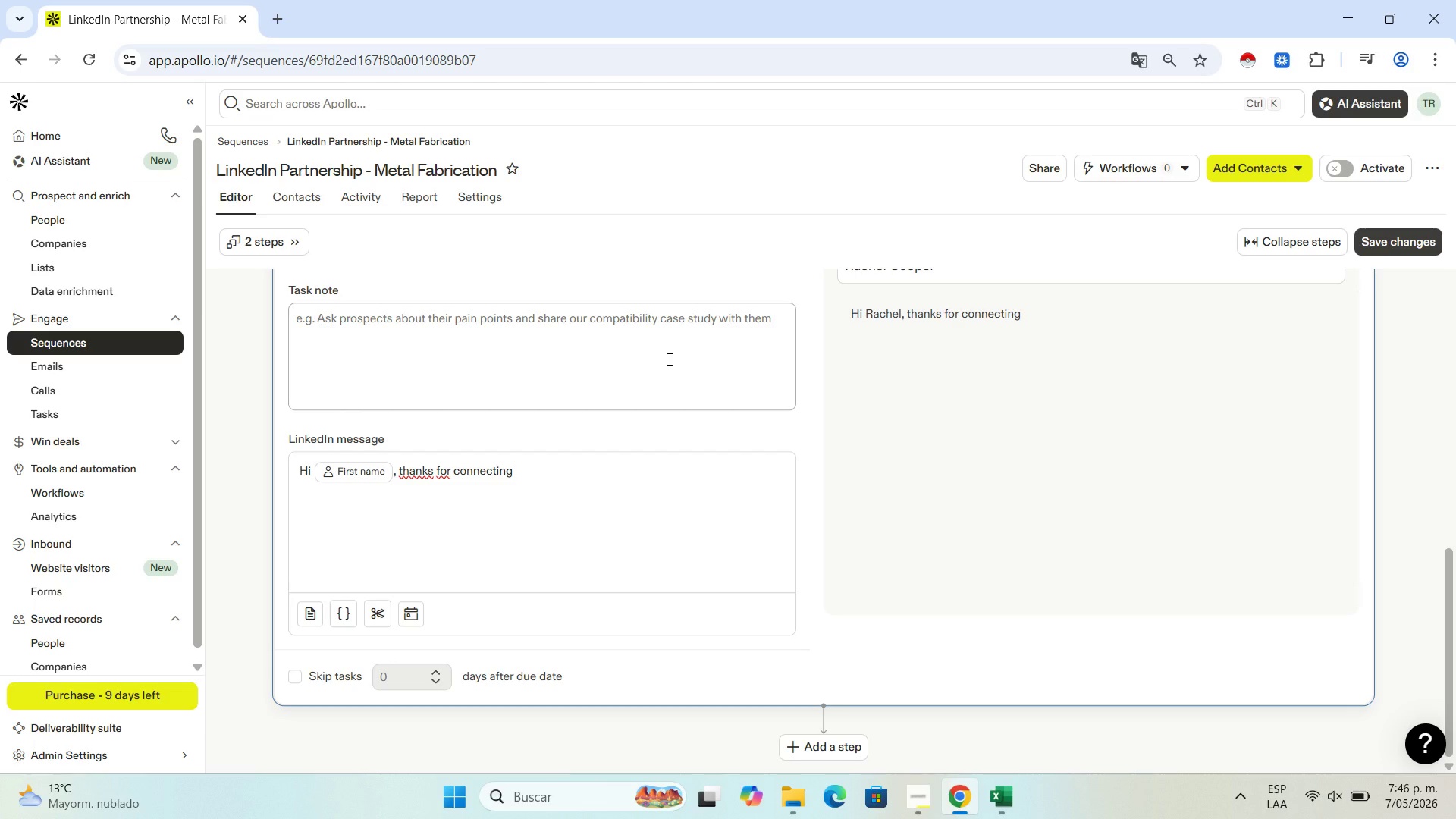 
wait(24.42)
 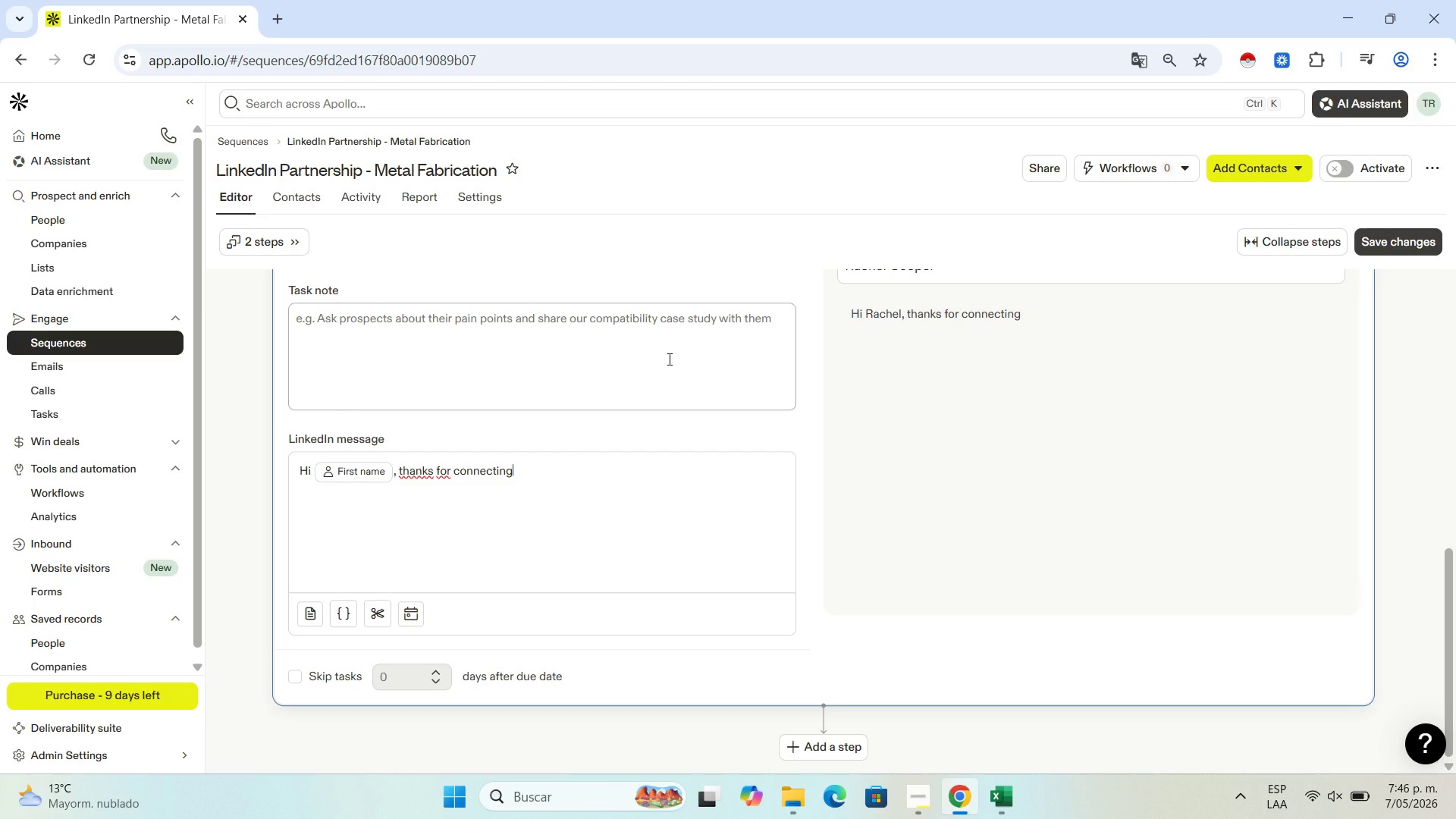 
key(Shift+ShiftLeft)
 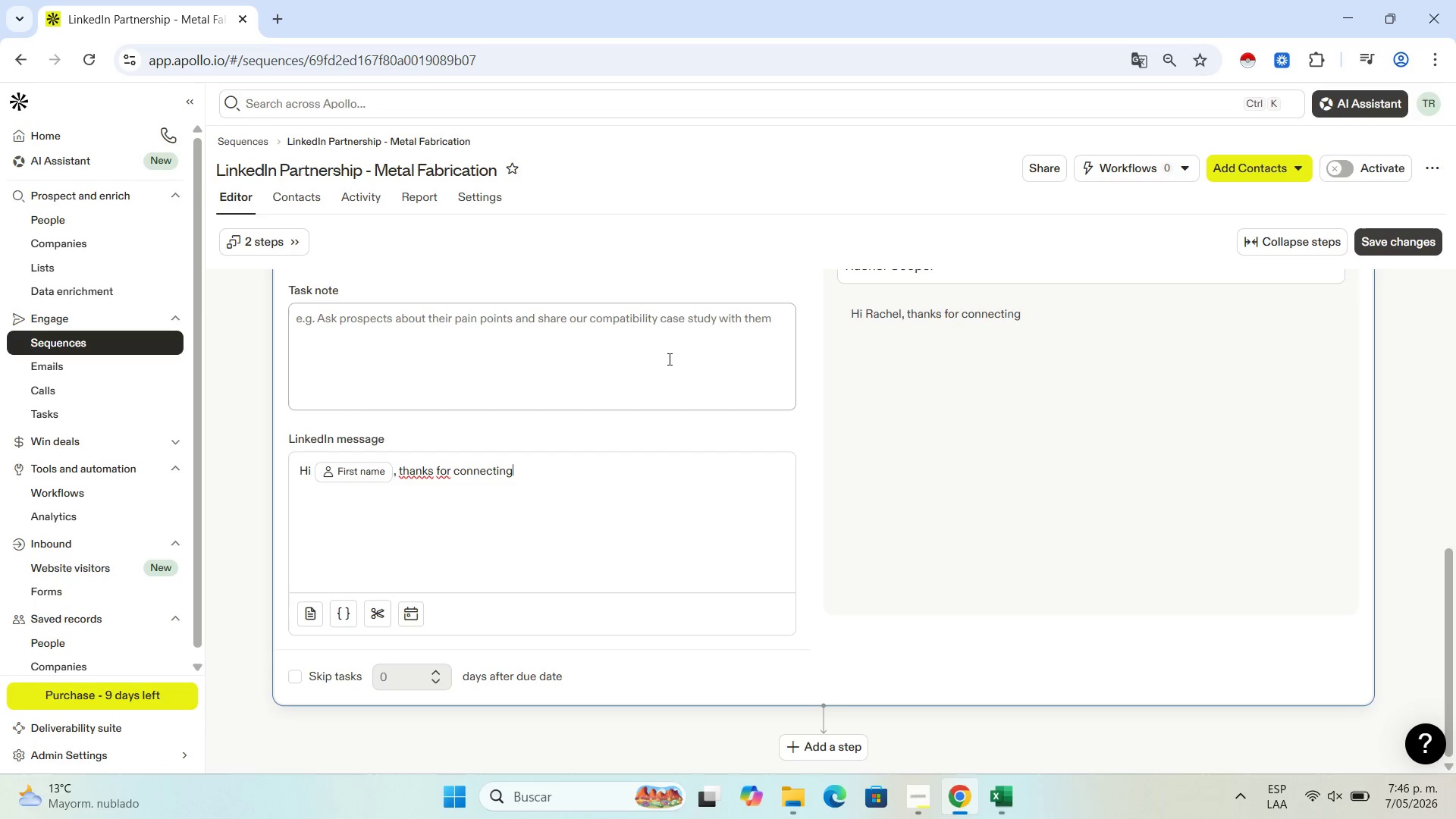 
key(Shift+1)
 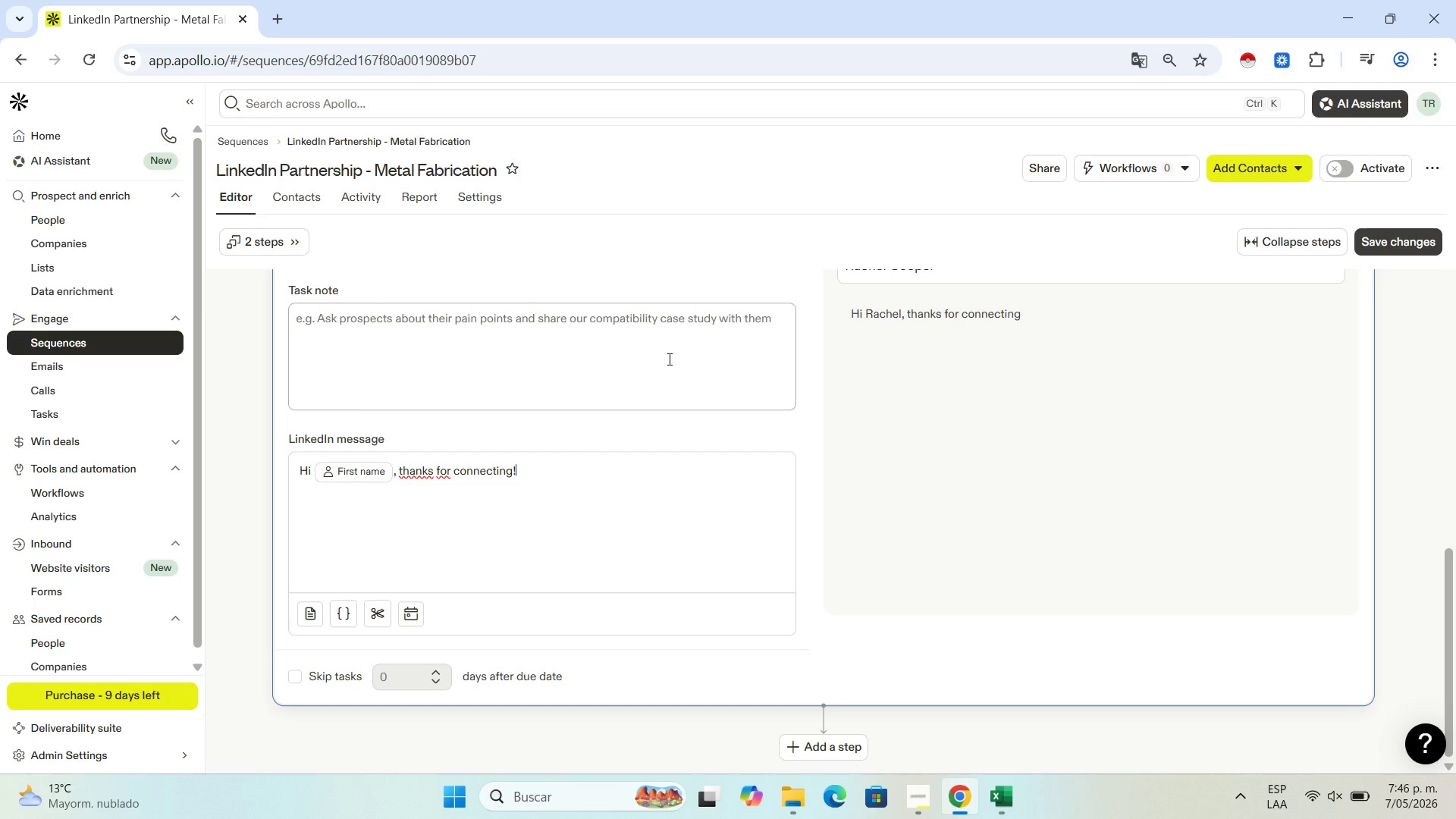 
key(Space)
 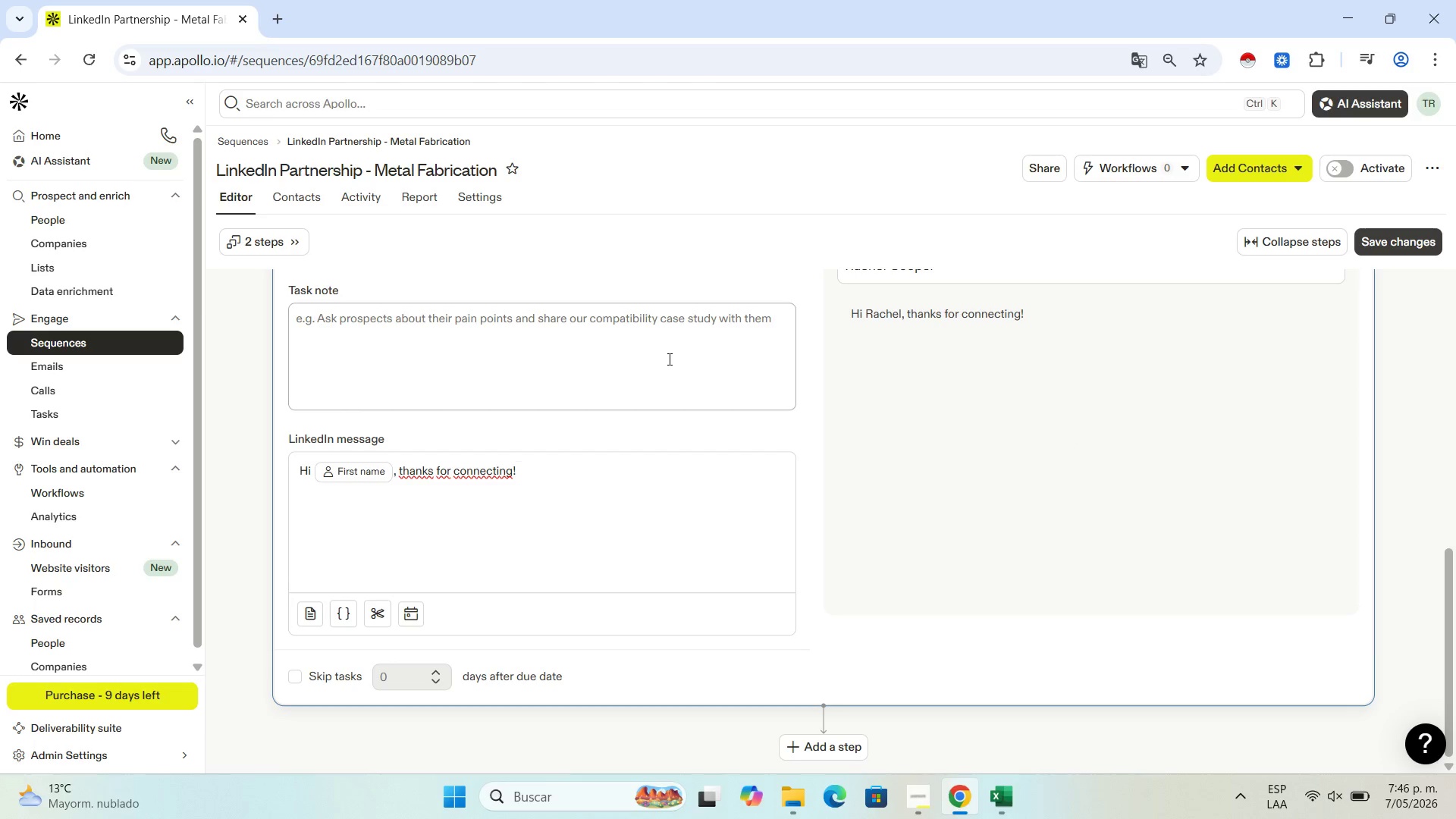 
type(We)
 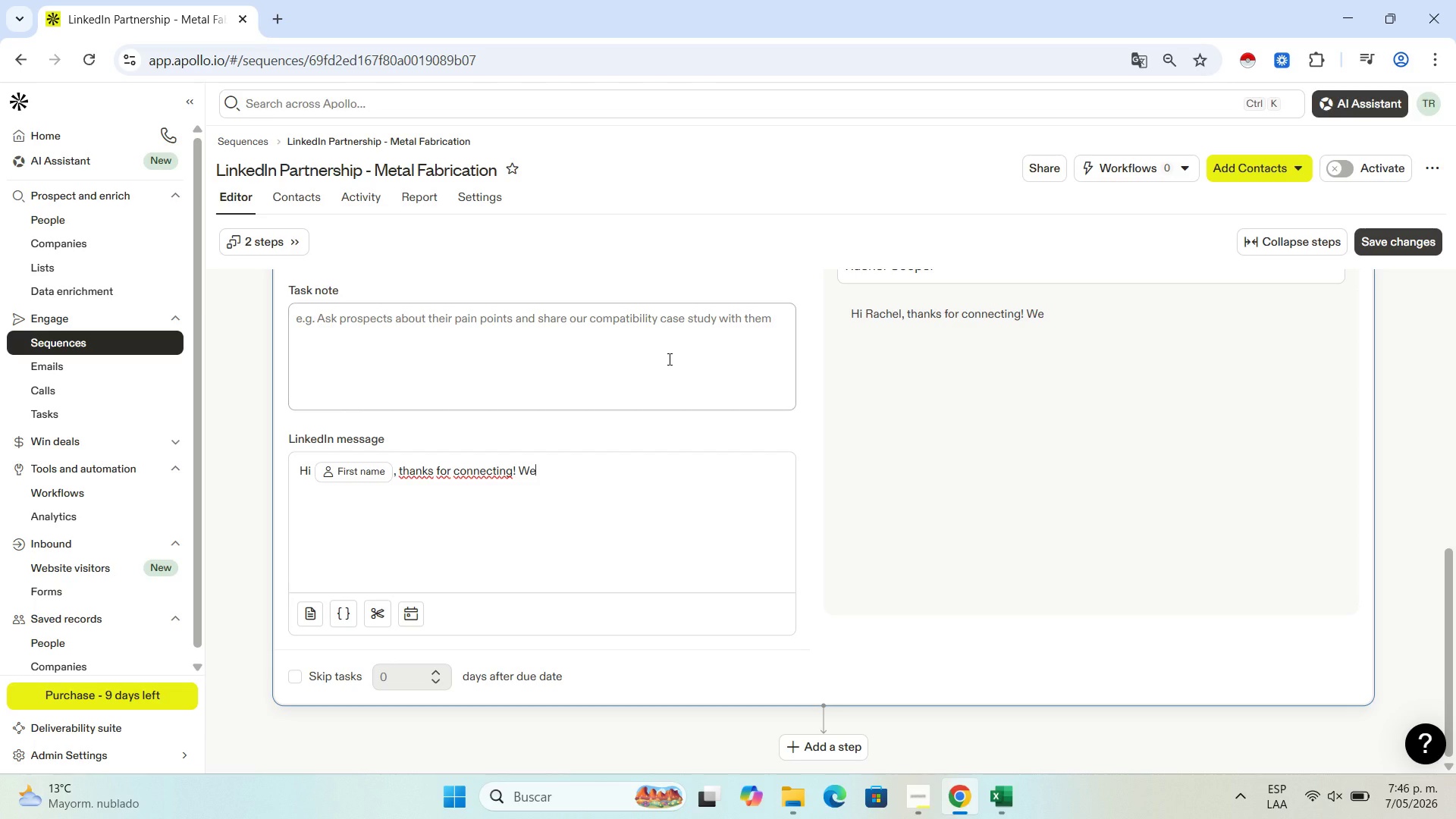 
wait(8.67)
 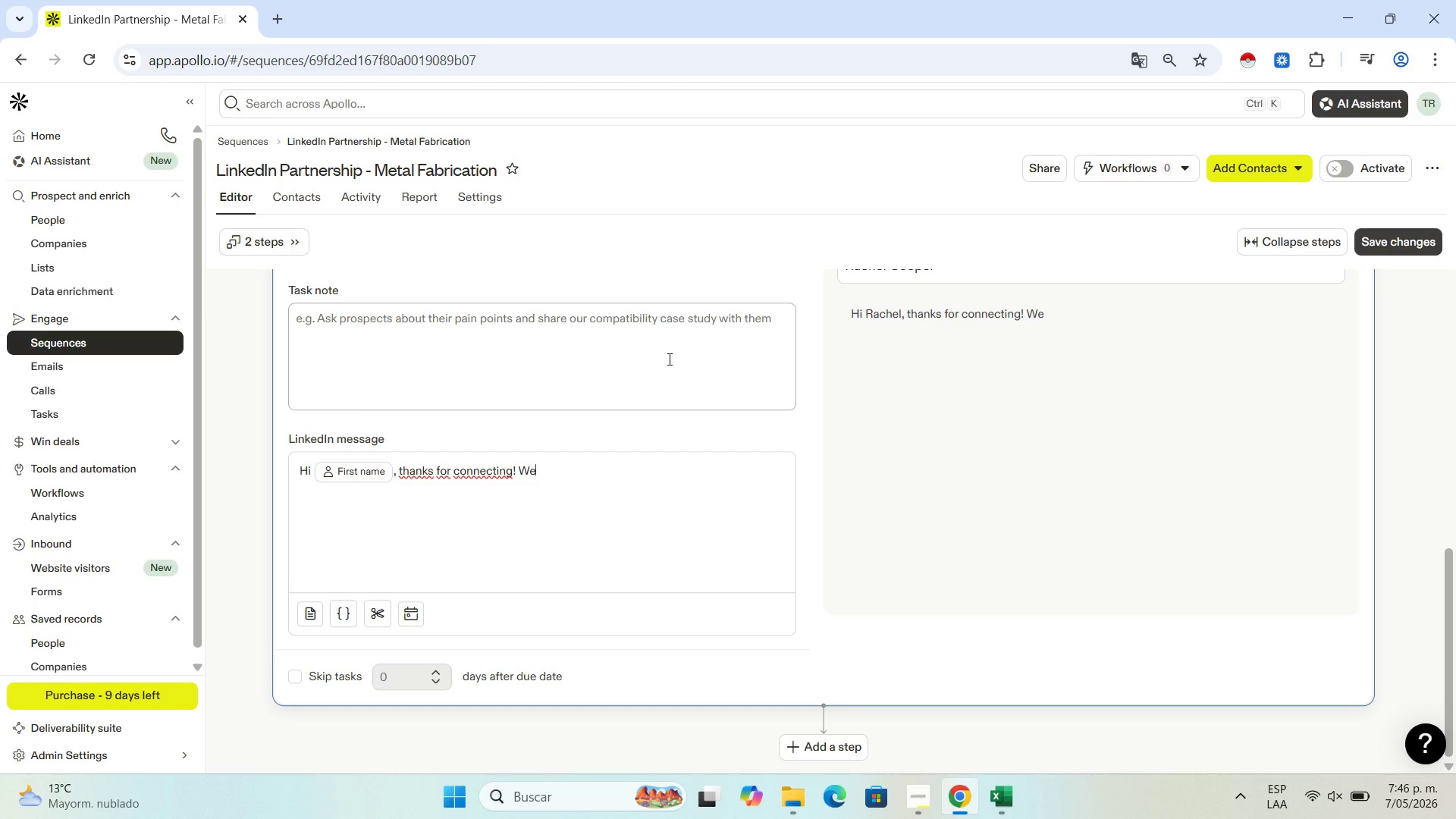 
key(Space)
 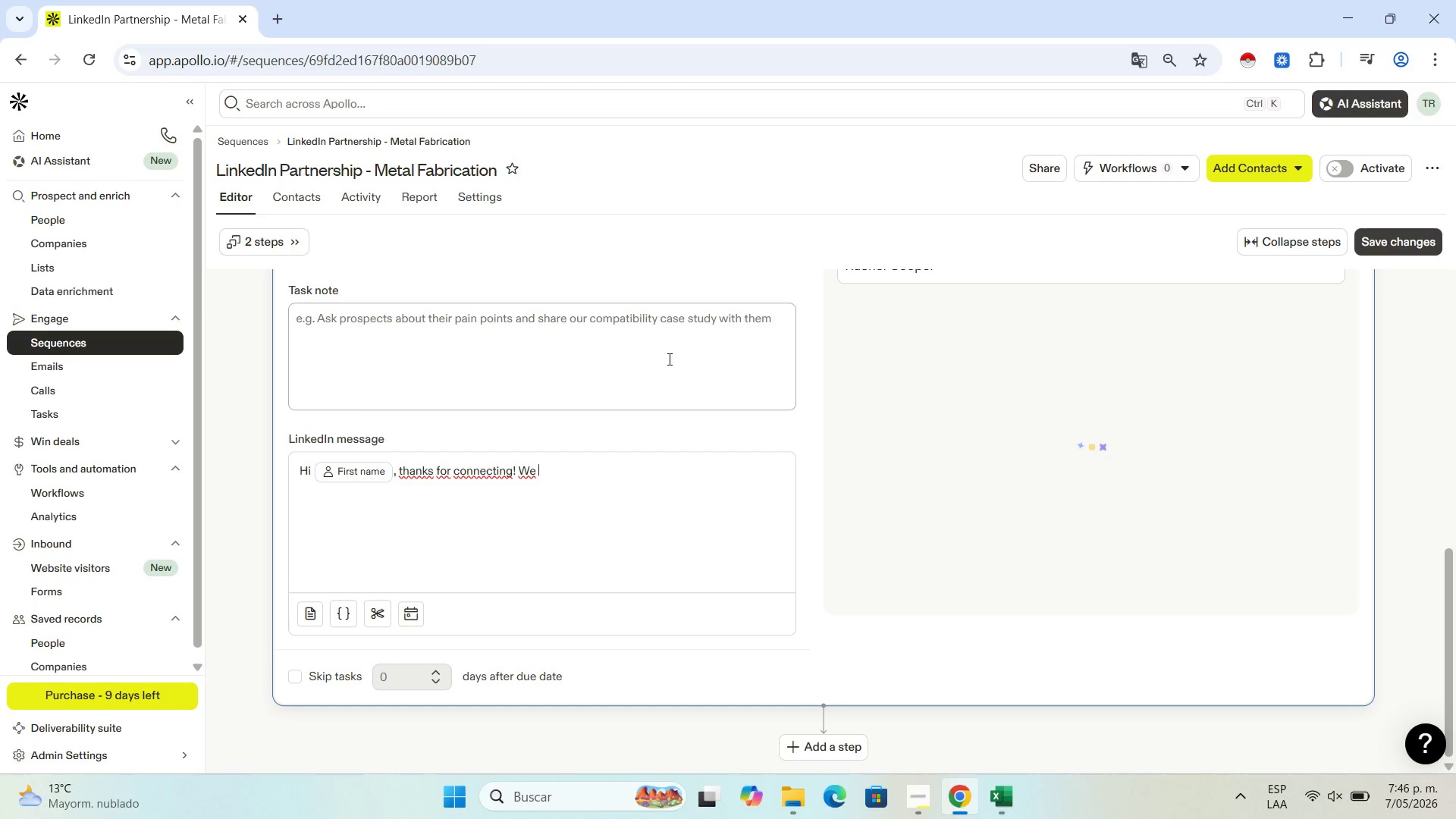 
type(specialize in ornamental ironwork that complements premium )
 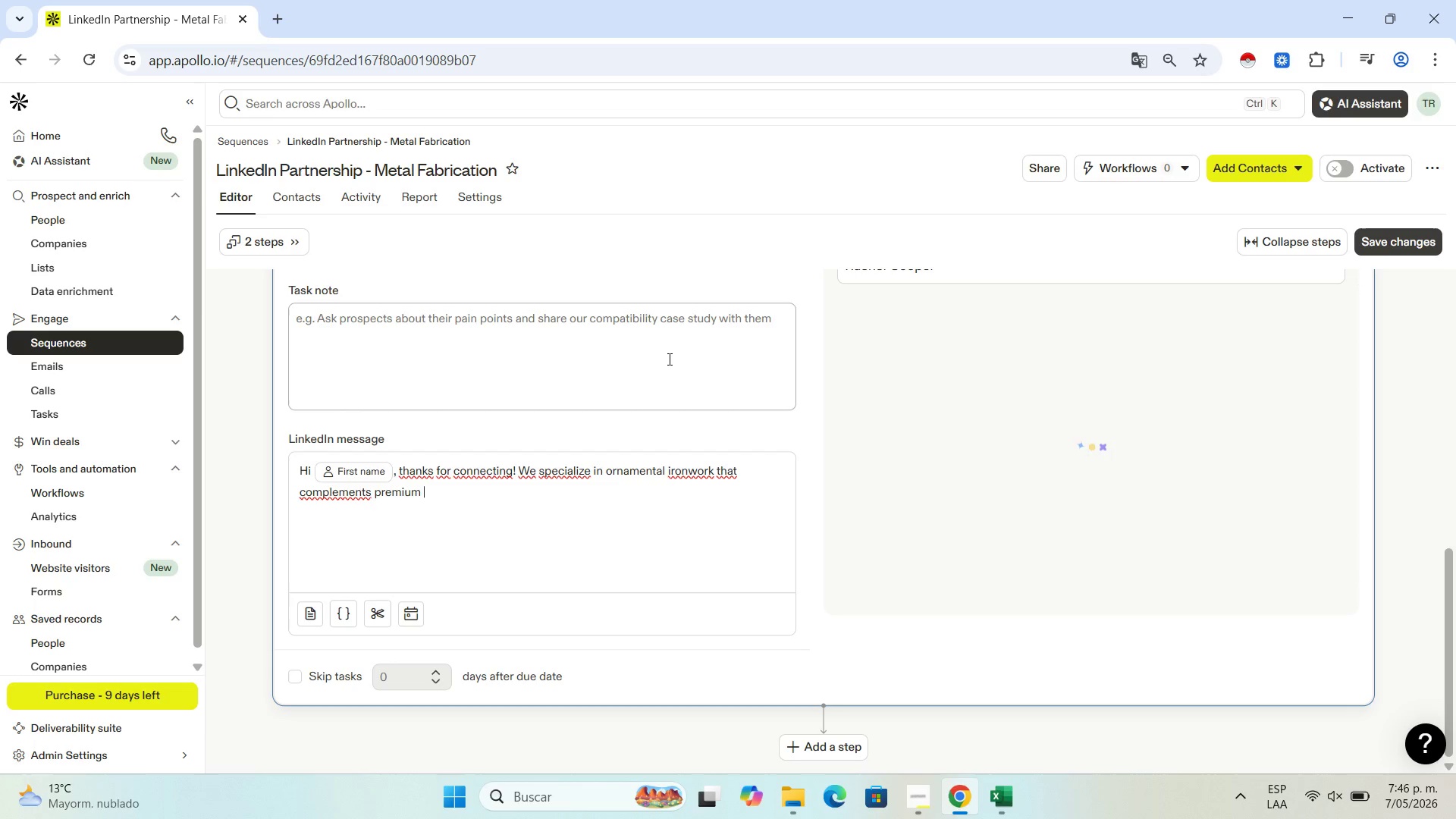 
type(''tra)
 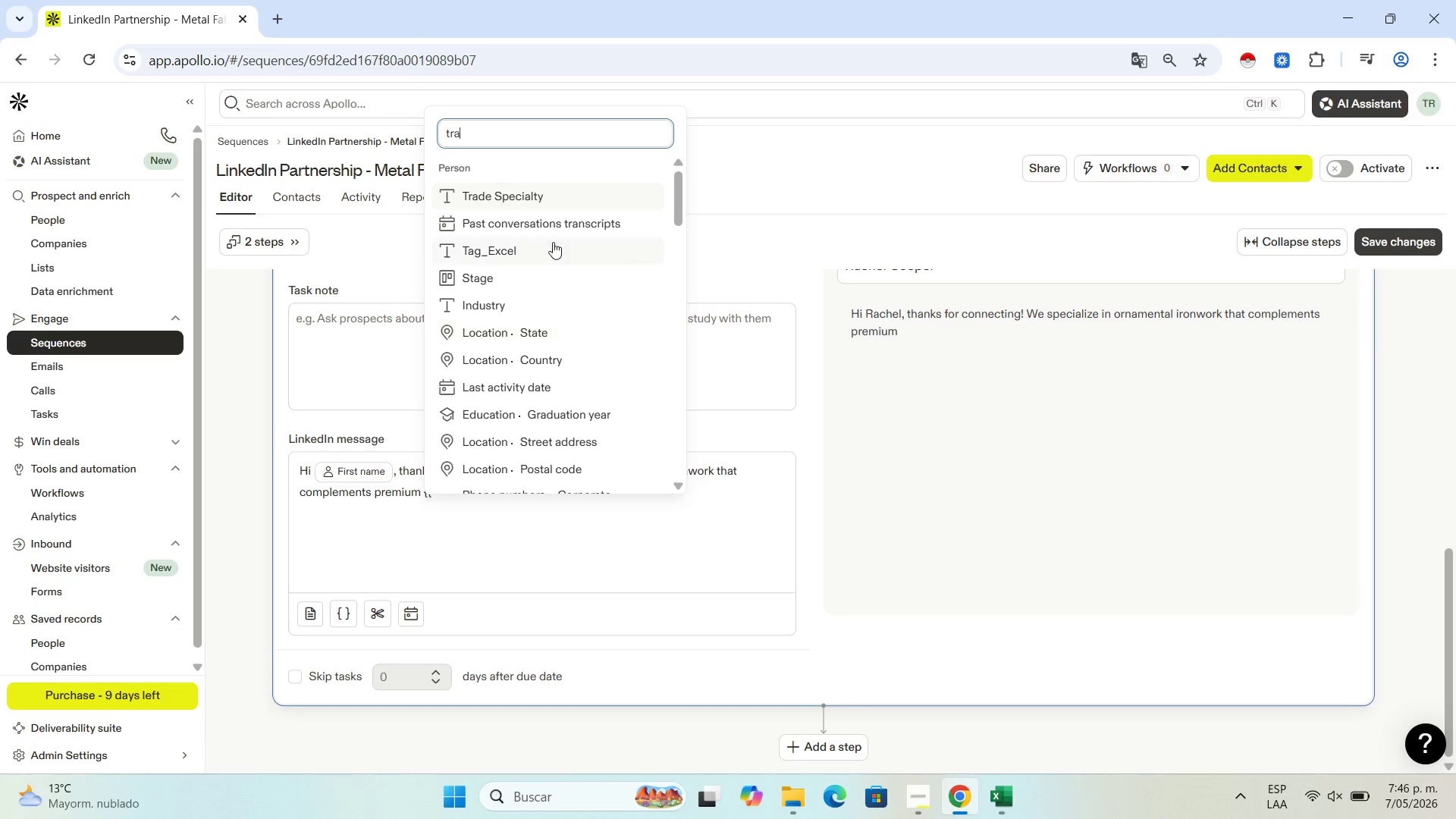 
left_click([563, 190])
 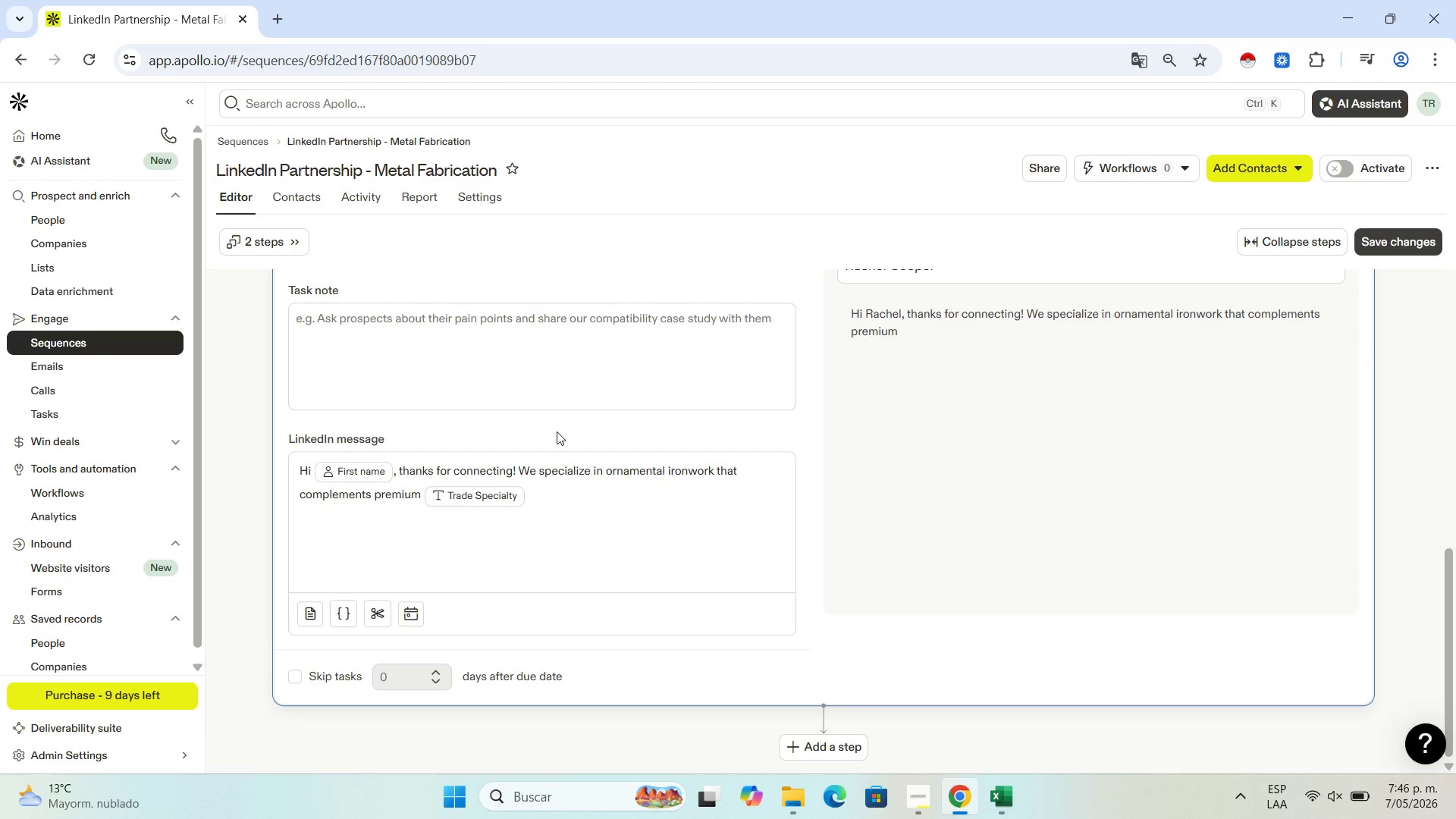 
type( instalations)
key(Backspace)
key(Backspace)
key(Backspace)
key(Backspace)
key(Backspace)
key(Backspace)
type(lations )
 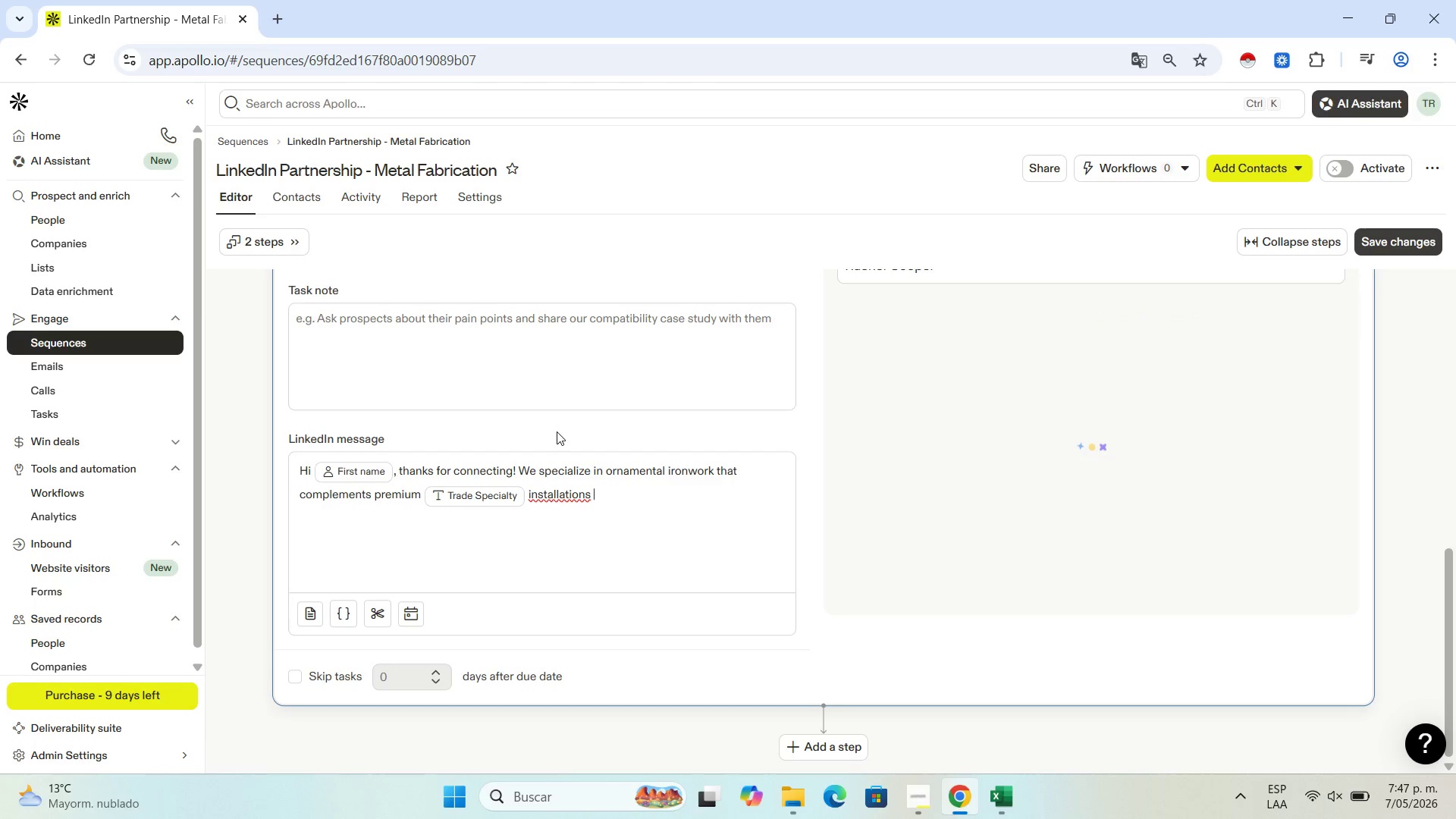 
type(at '')
 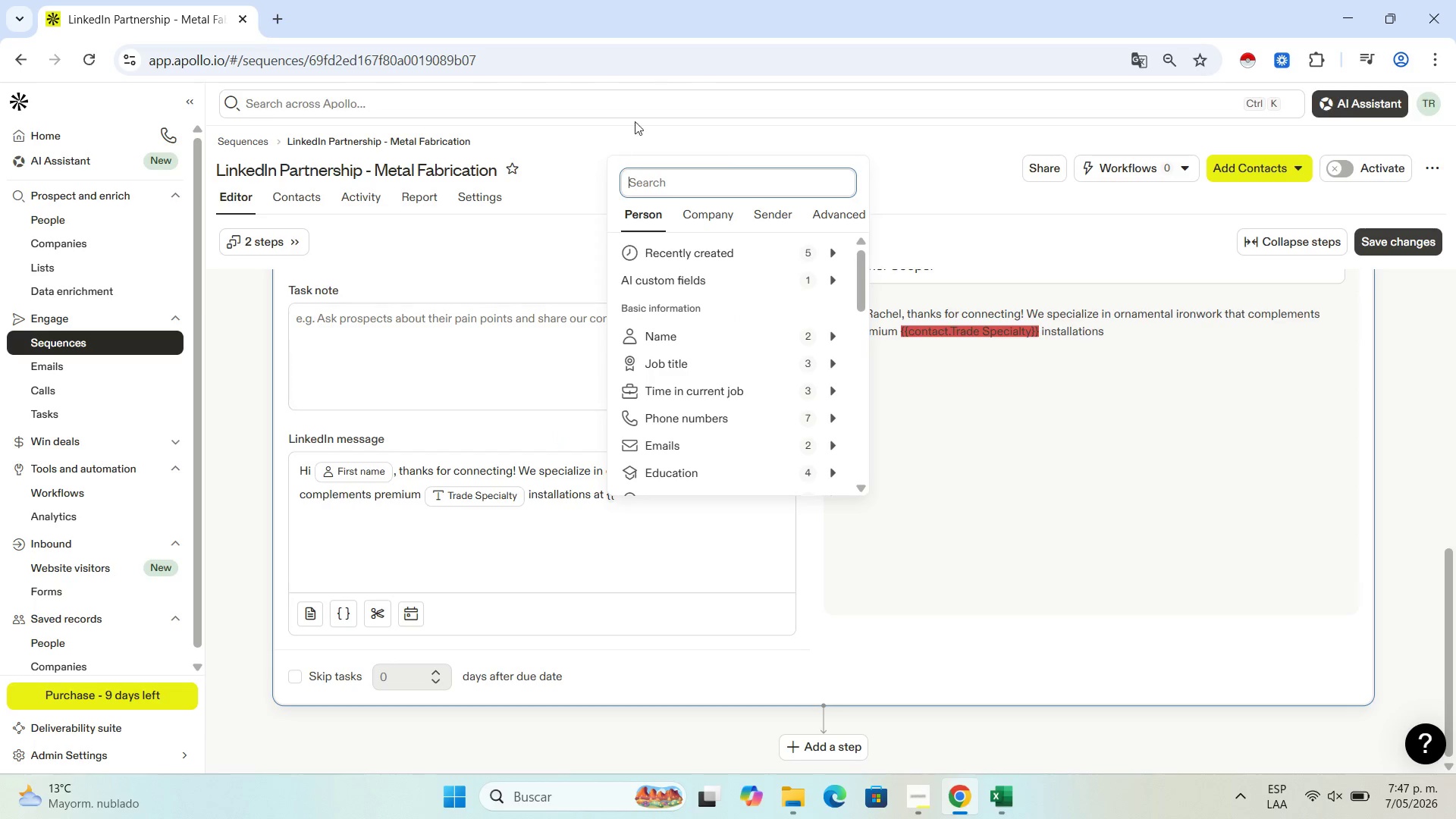 
left_click([703, 215])
 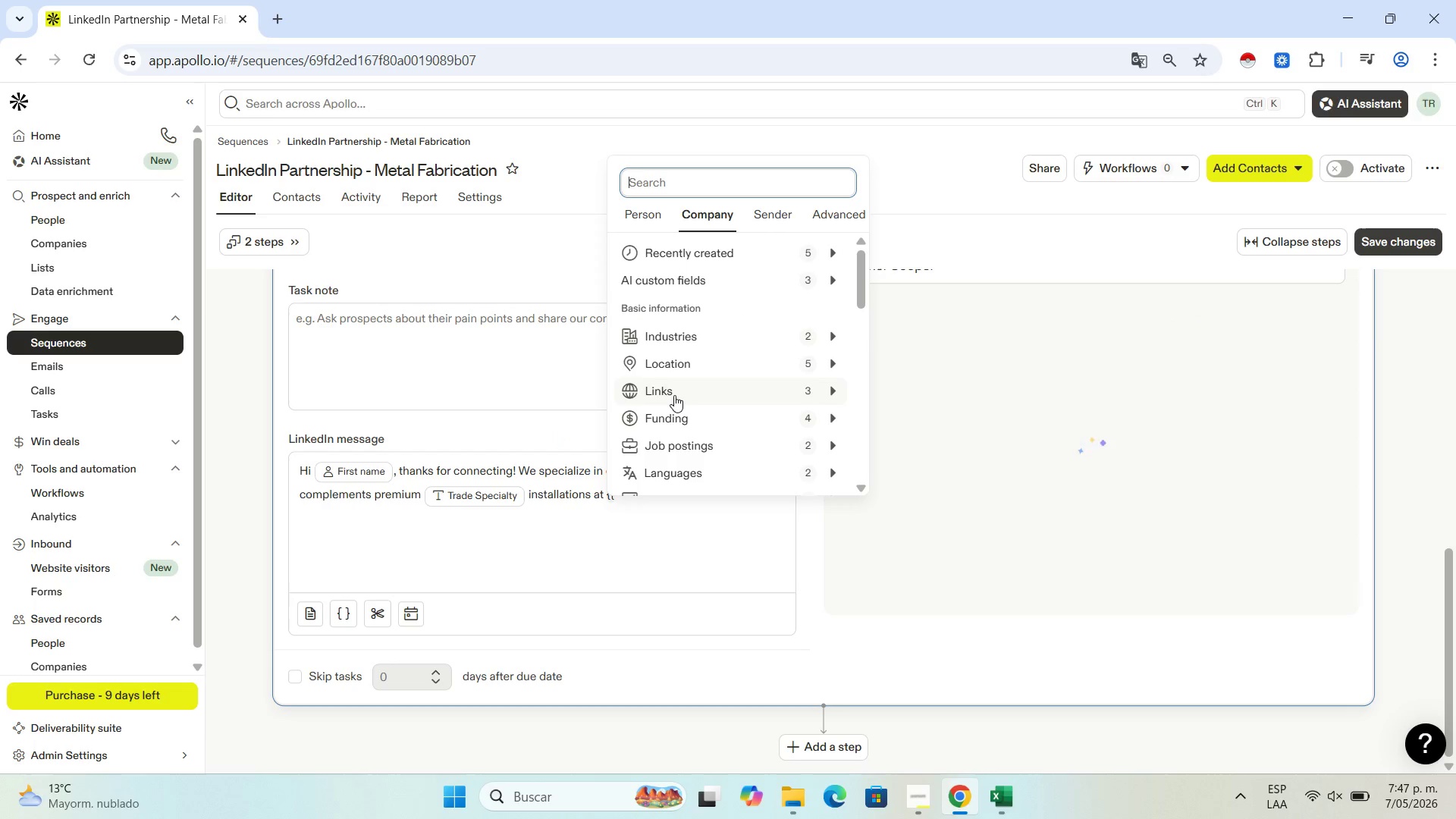 
scroll: coordinate [673, 395], scroll_direction: down, amount: 1.0
 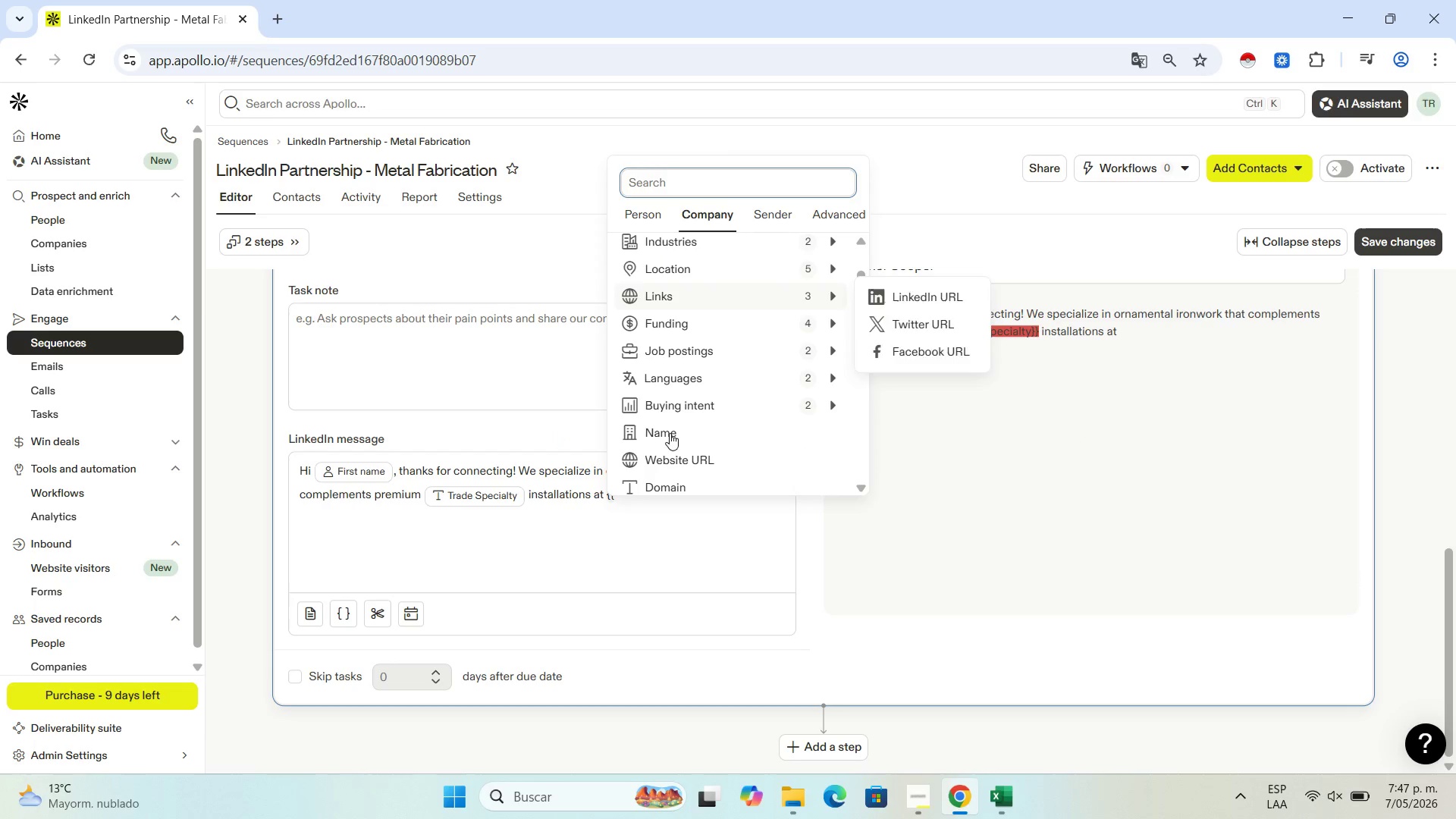 
left_click([668, 441])
 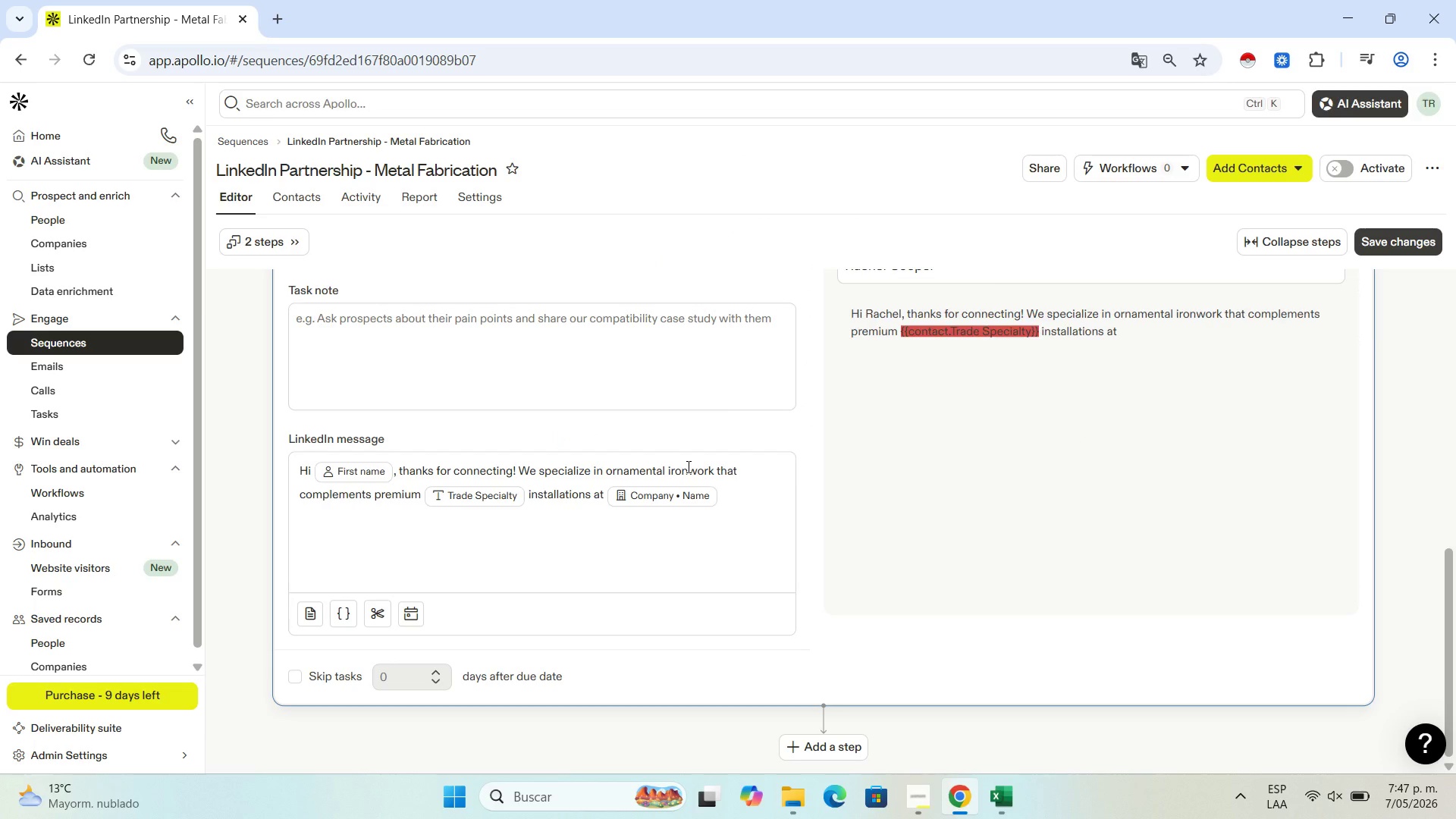 
type(. Would love to see if there[s a fit for us to support your next )
 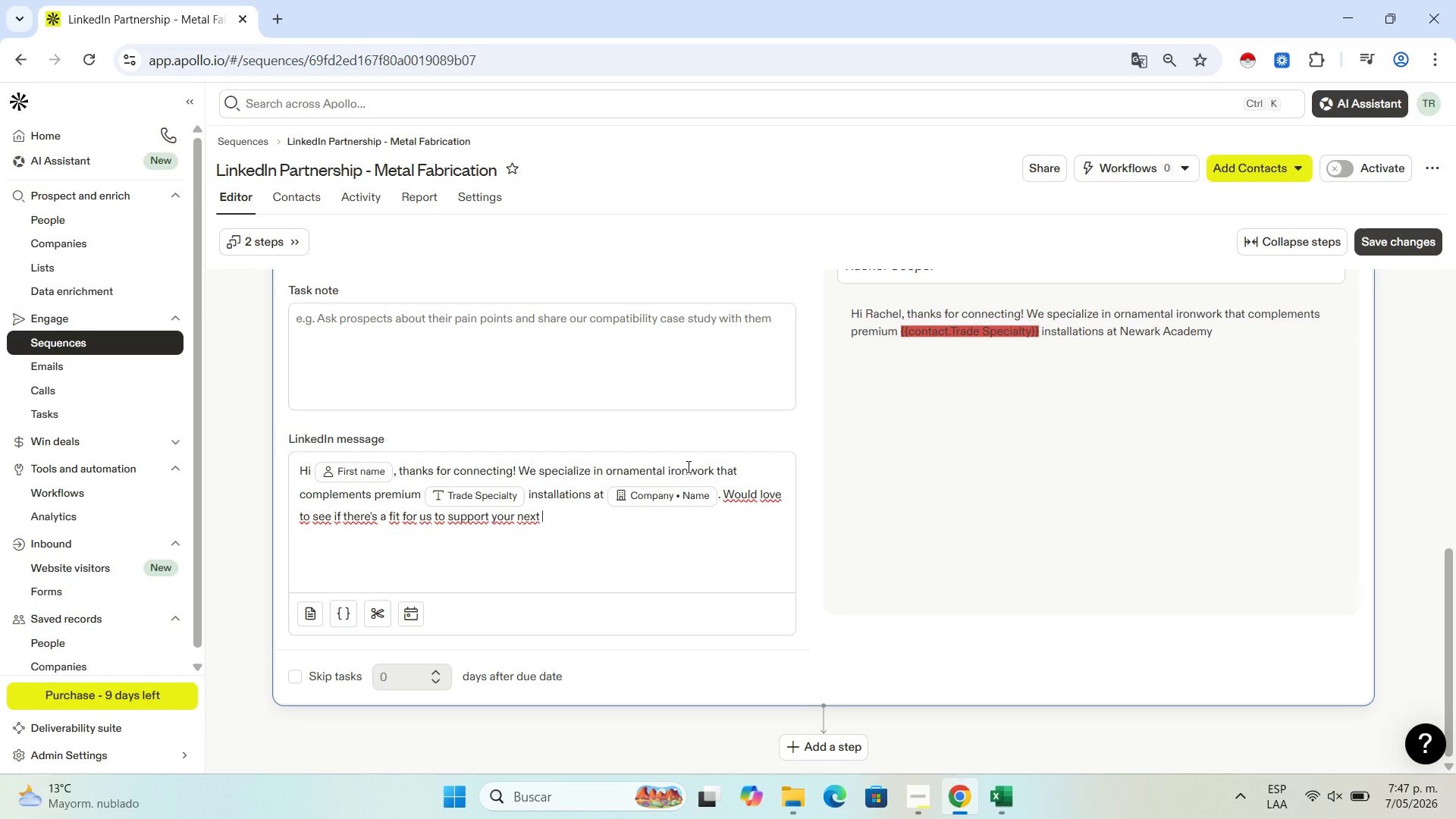 
type(projects)
key(Backspace)
type(.)
 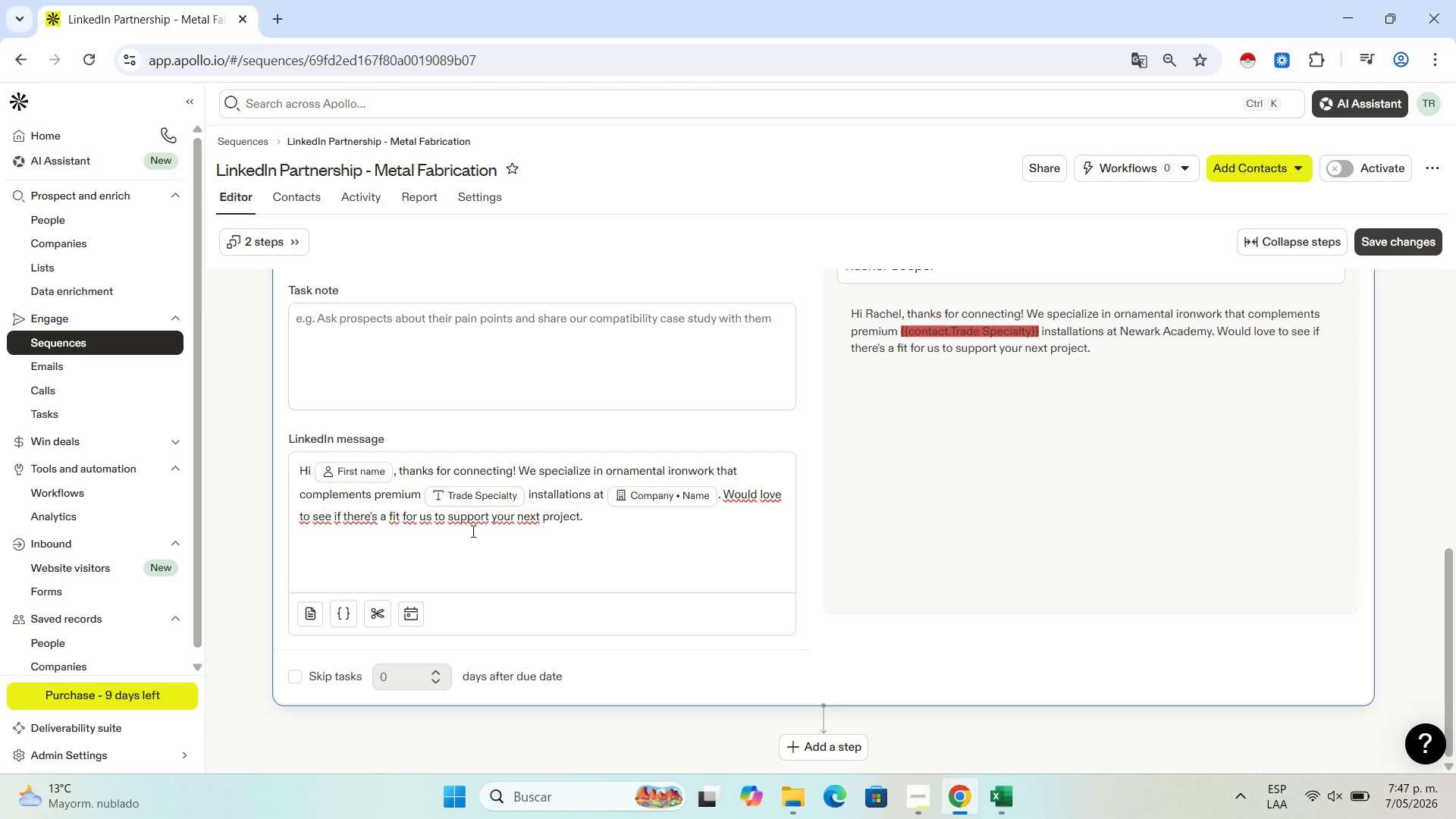 
left_click([747, 499])
 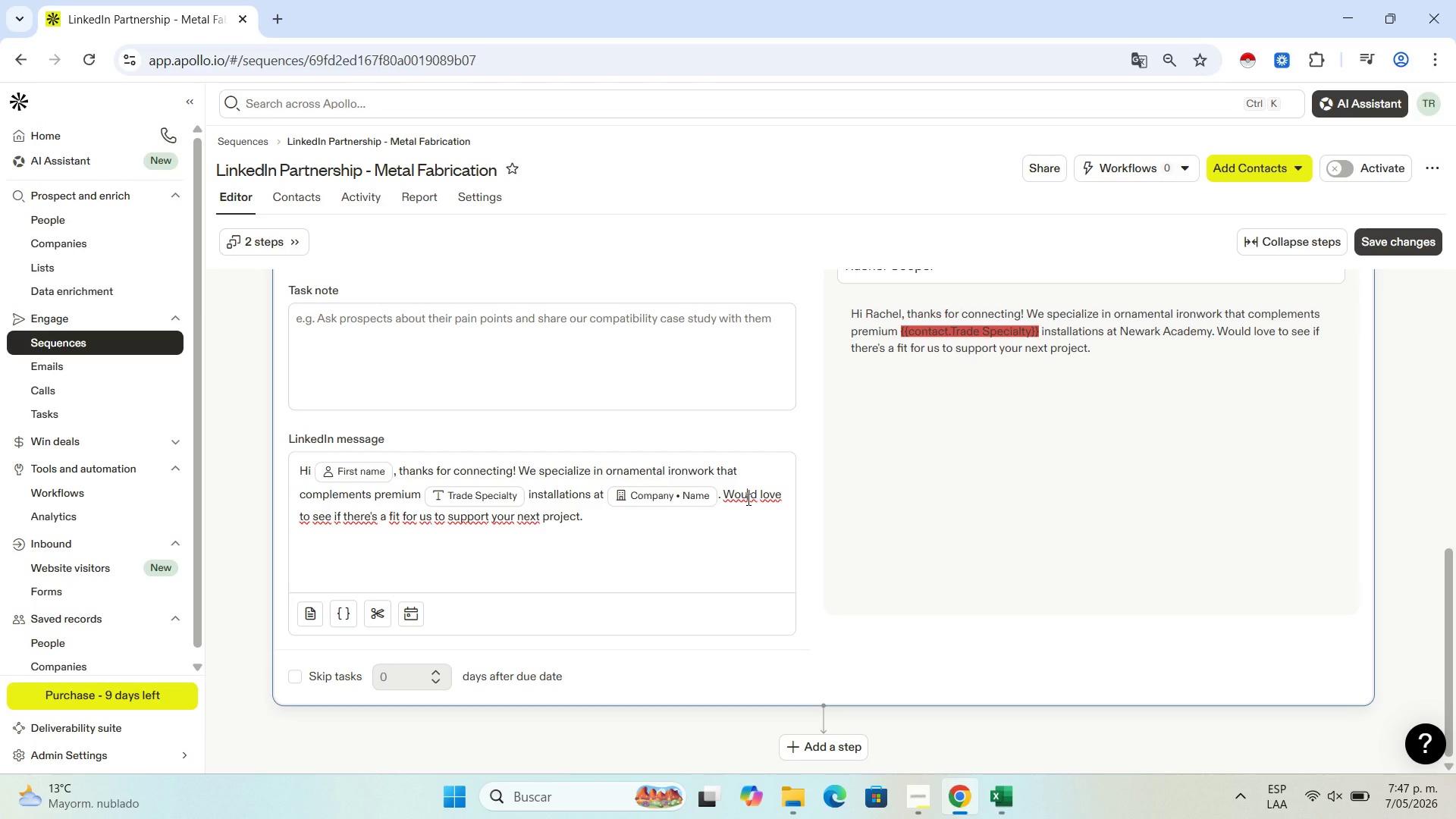 
right_click([747, 499])
 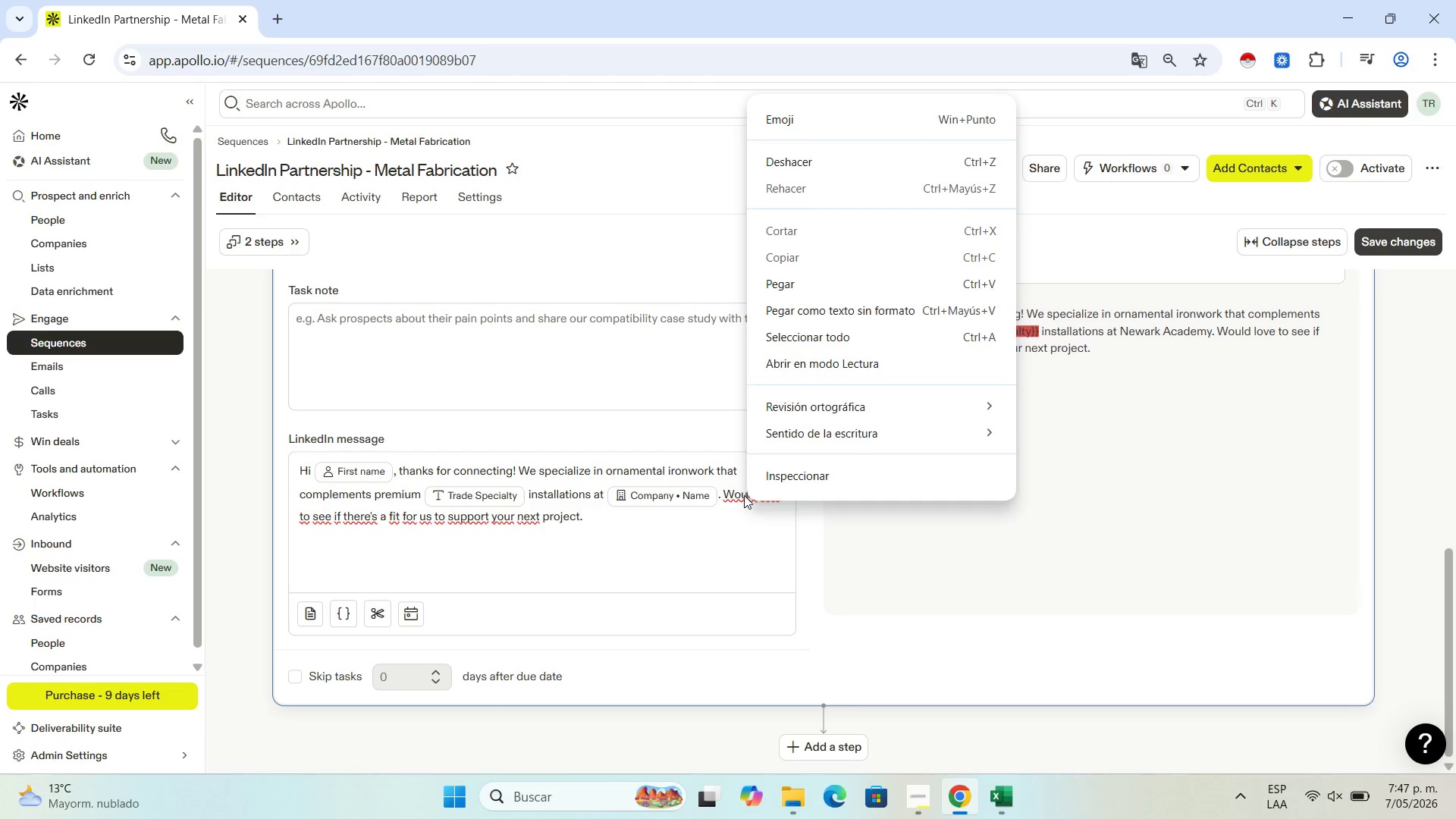 
double_click([744, 495])
 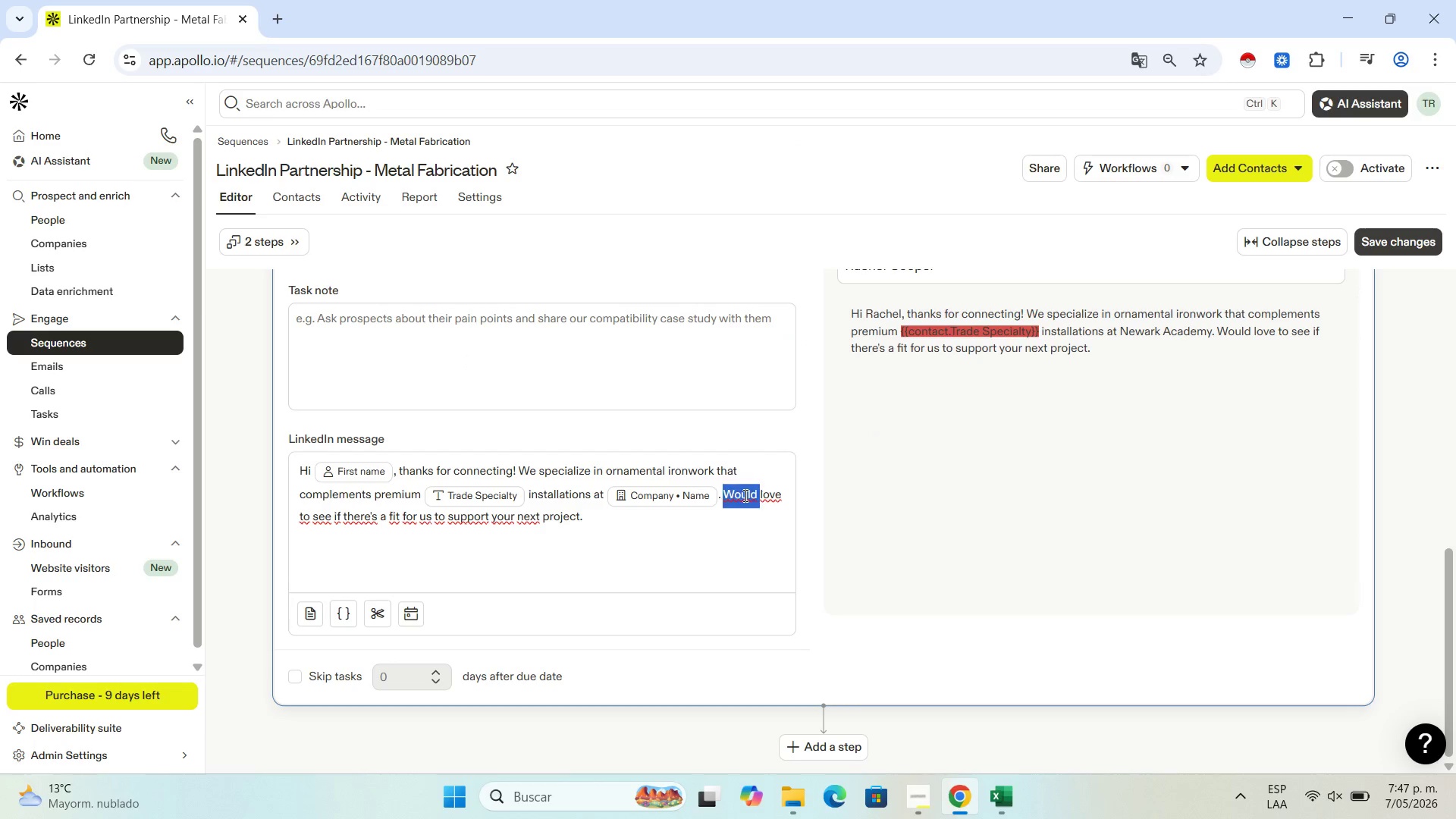 
triple_click([744, 495])
 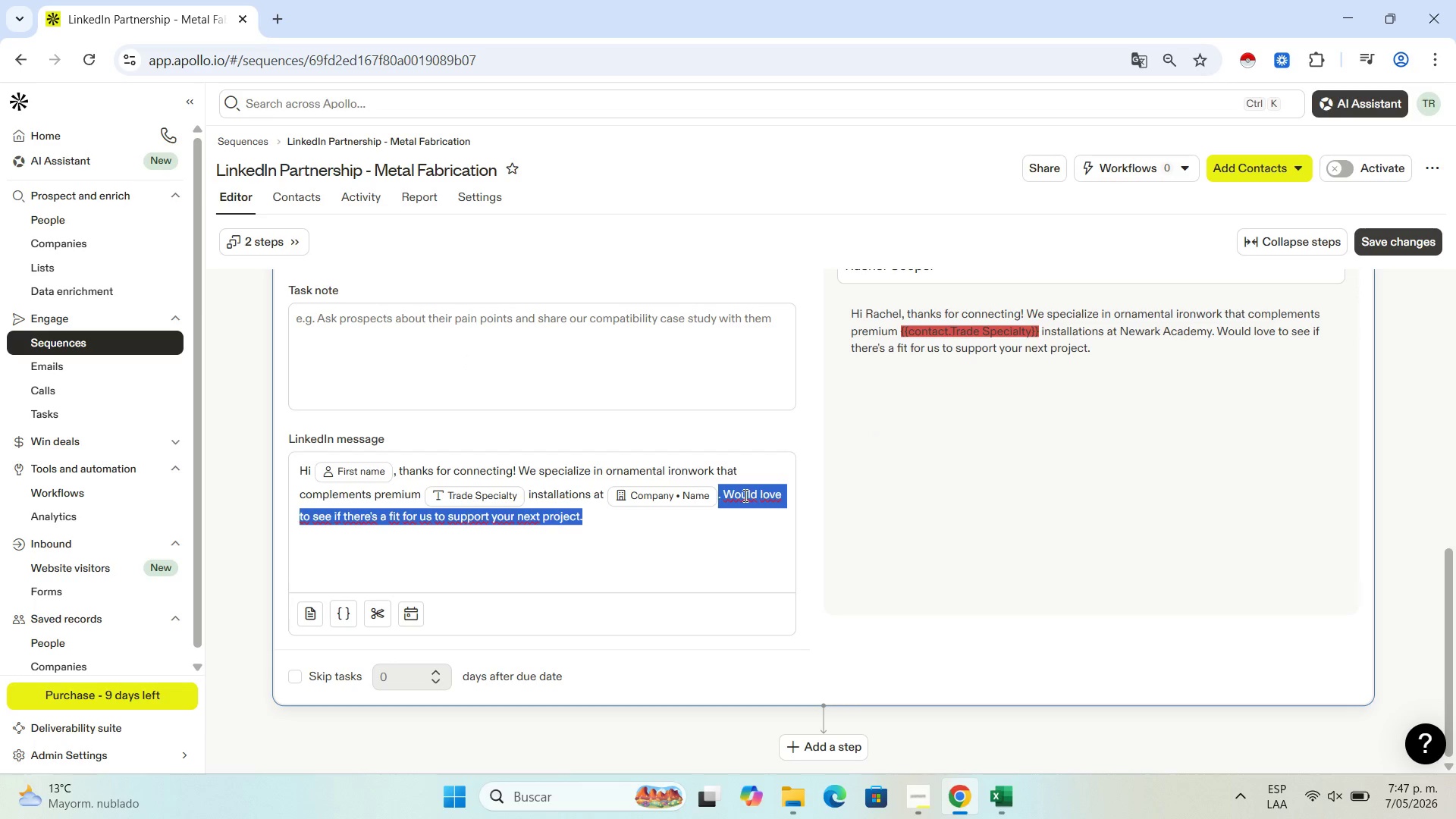 
triple_click([744, 495])
 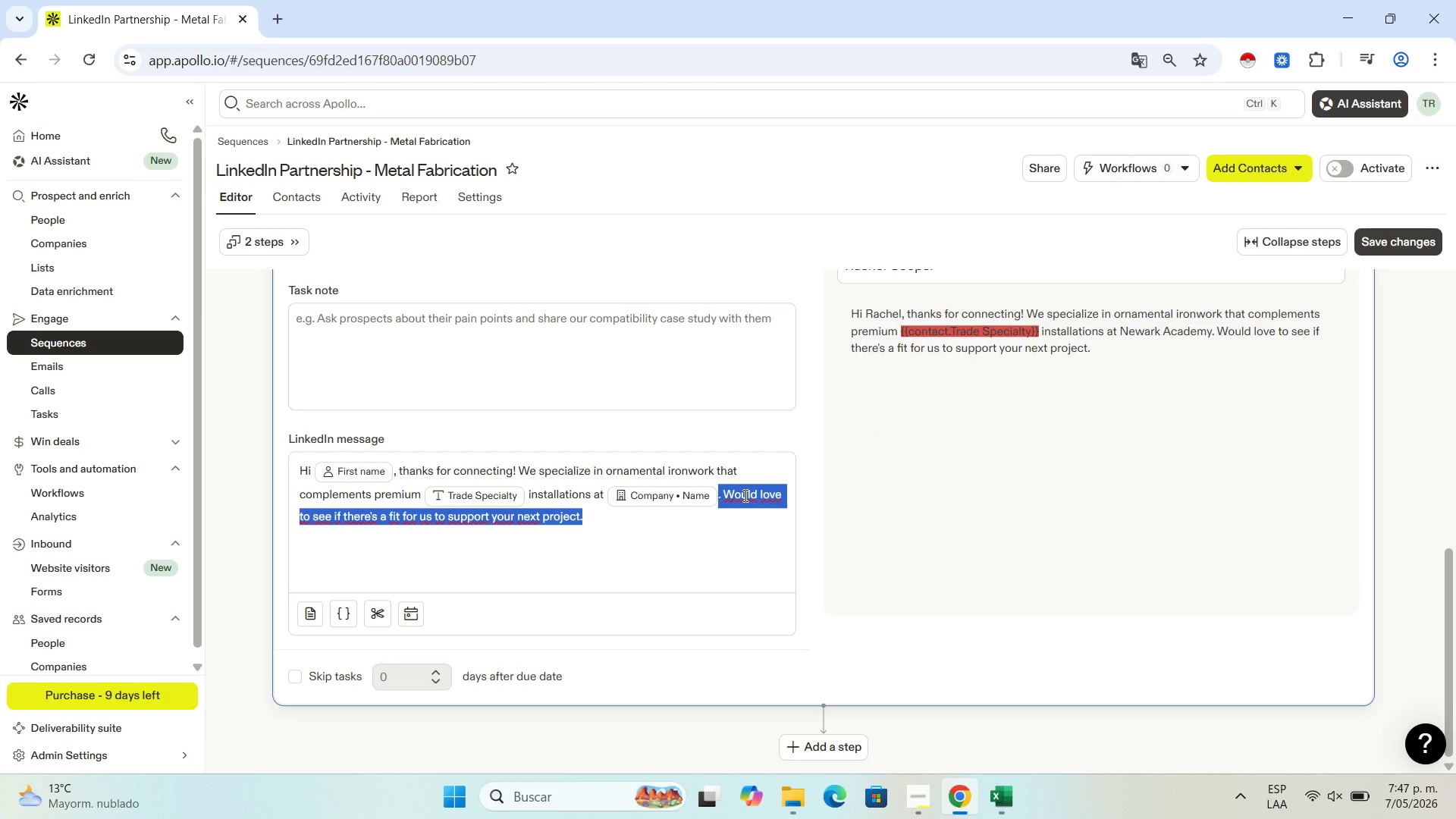 
triple_click([744, 495])
 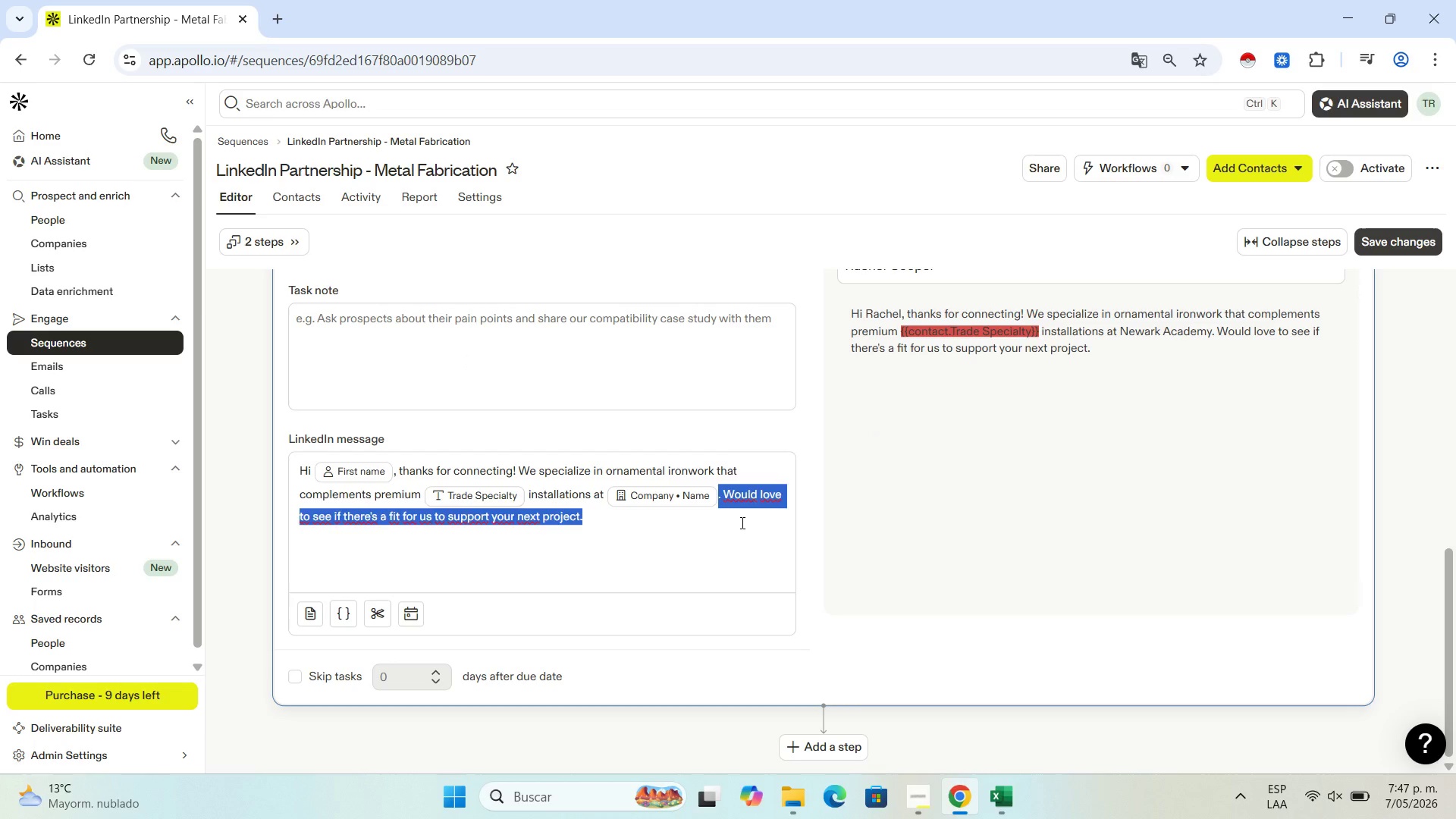 
triple_click([741, 522])
 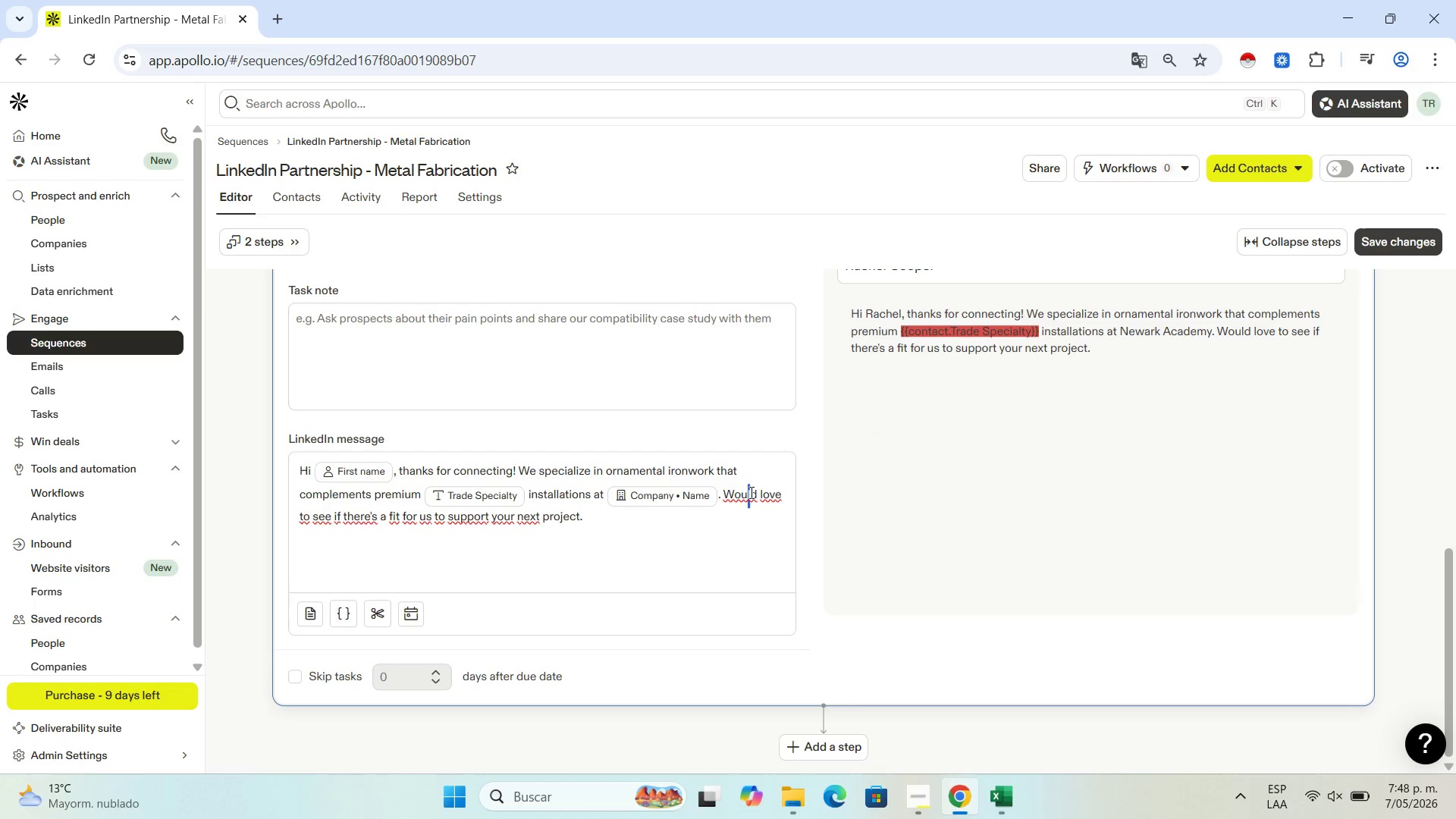 
right_click([750, 492])
 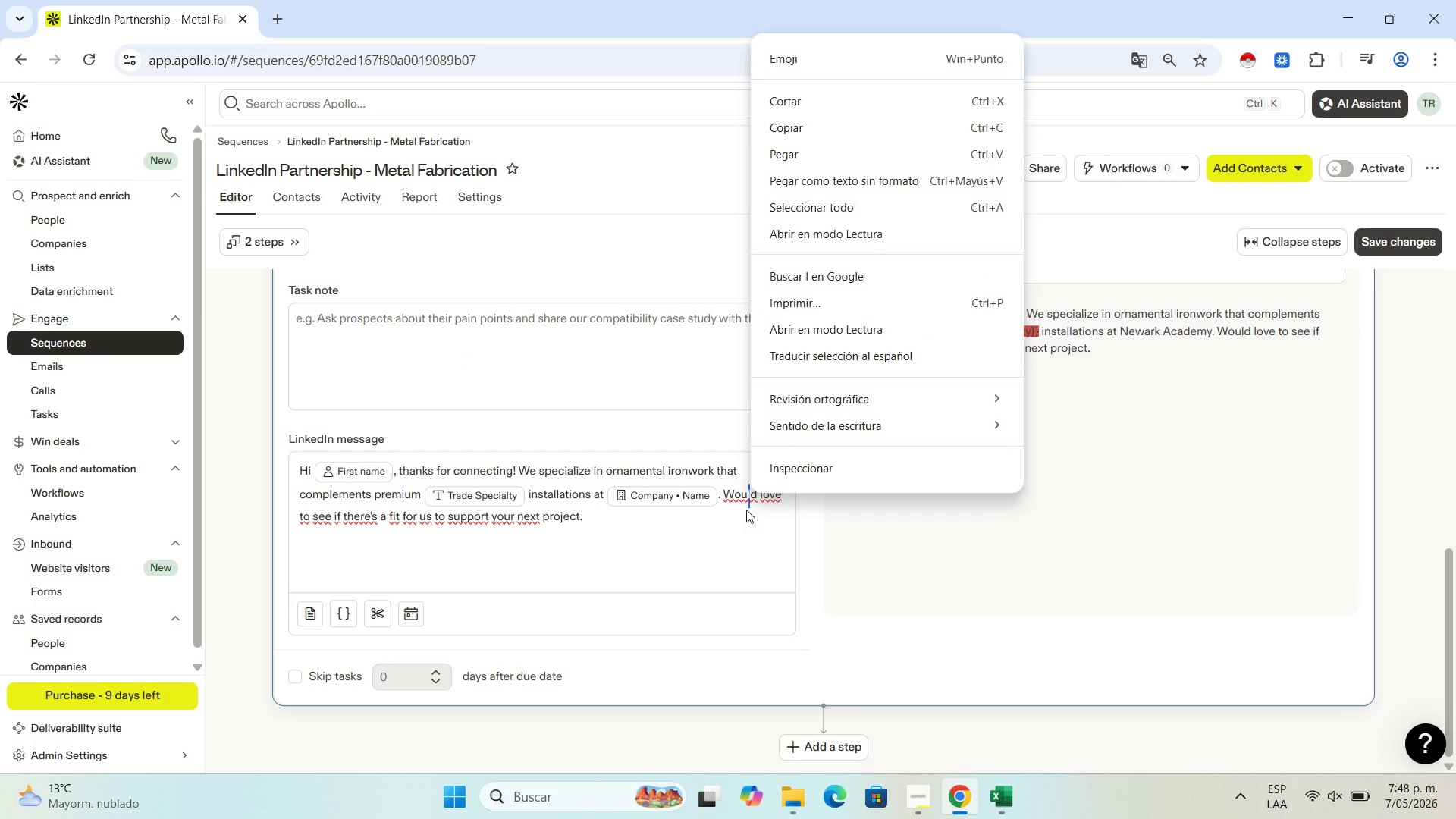 
left_click([737, 535])
 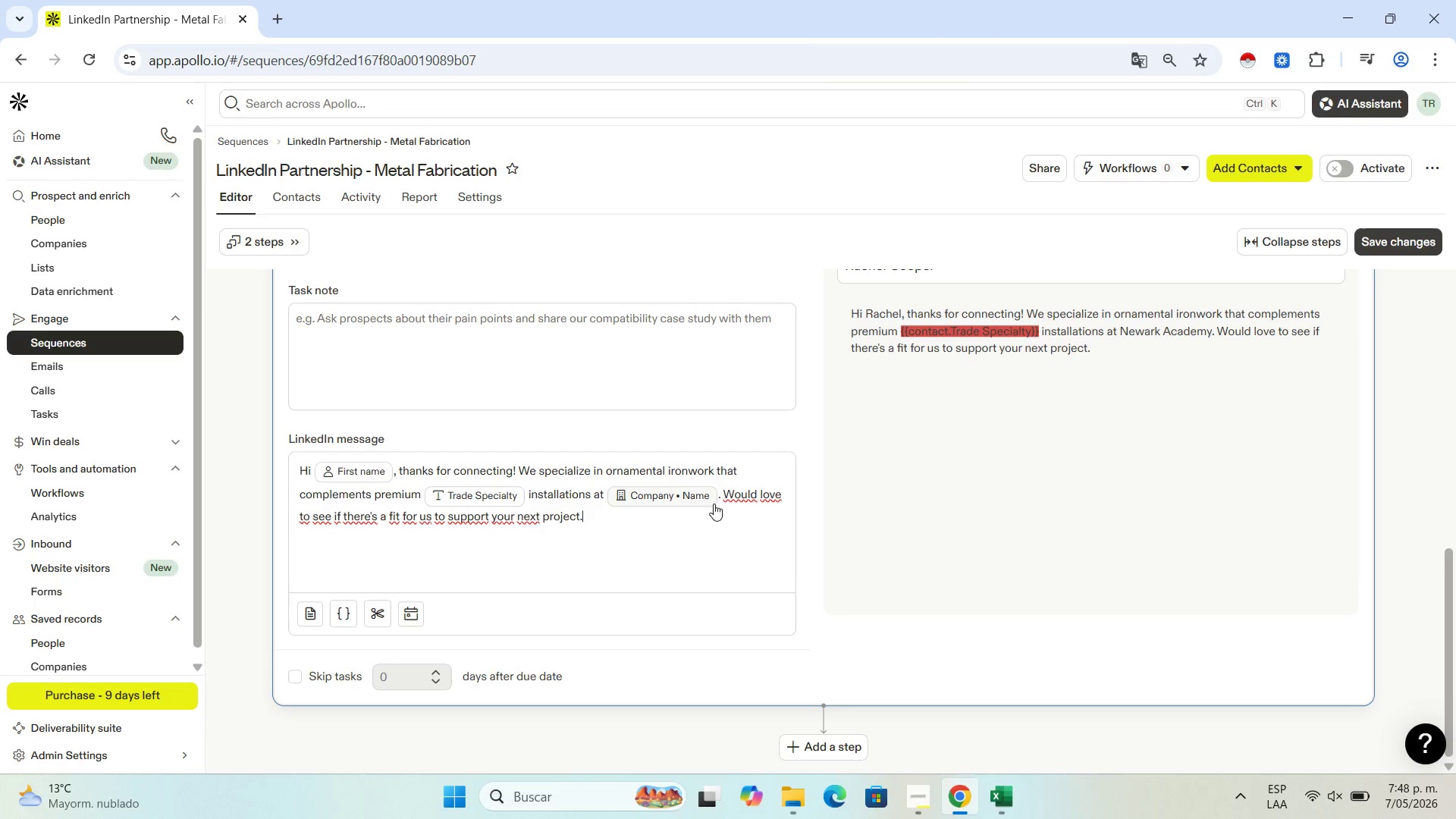 
scroll: coordinate [726, 479], scroll_direction: up, amount: 9.0
 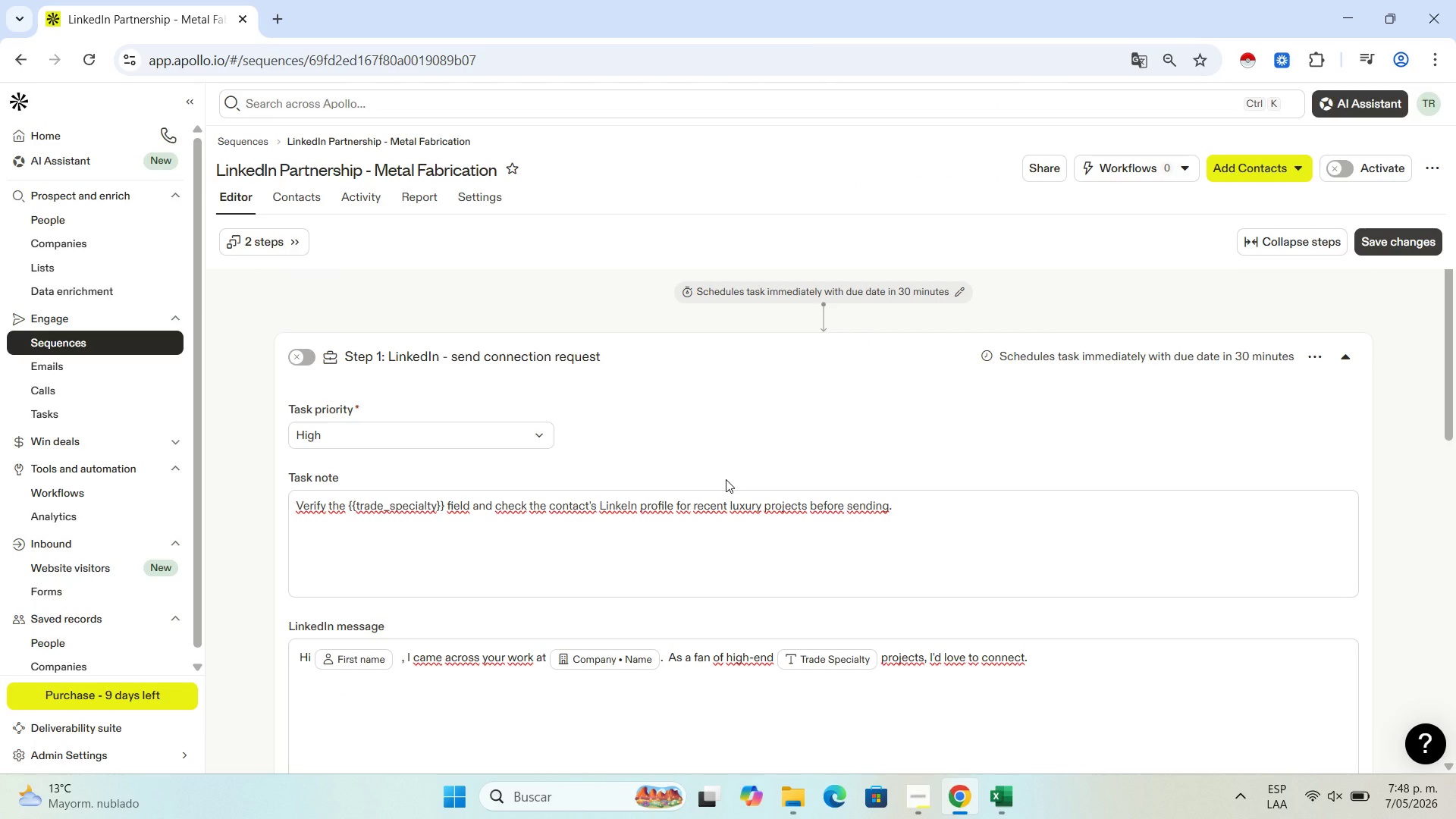 
scroll: coordinate [674, 556], scroll_direction: down, amount: 15.0